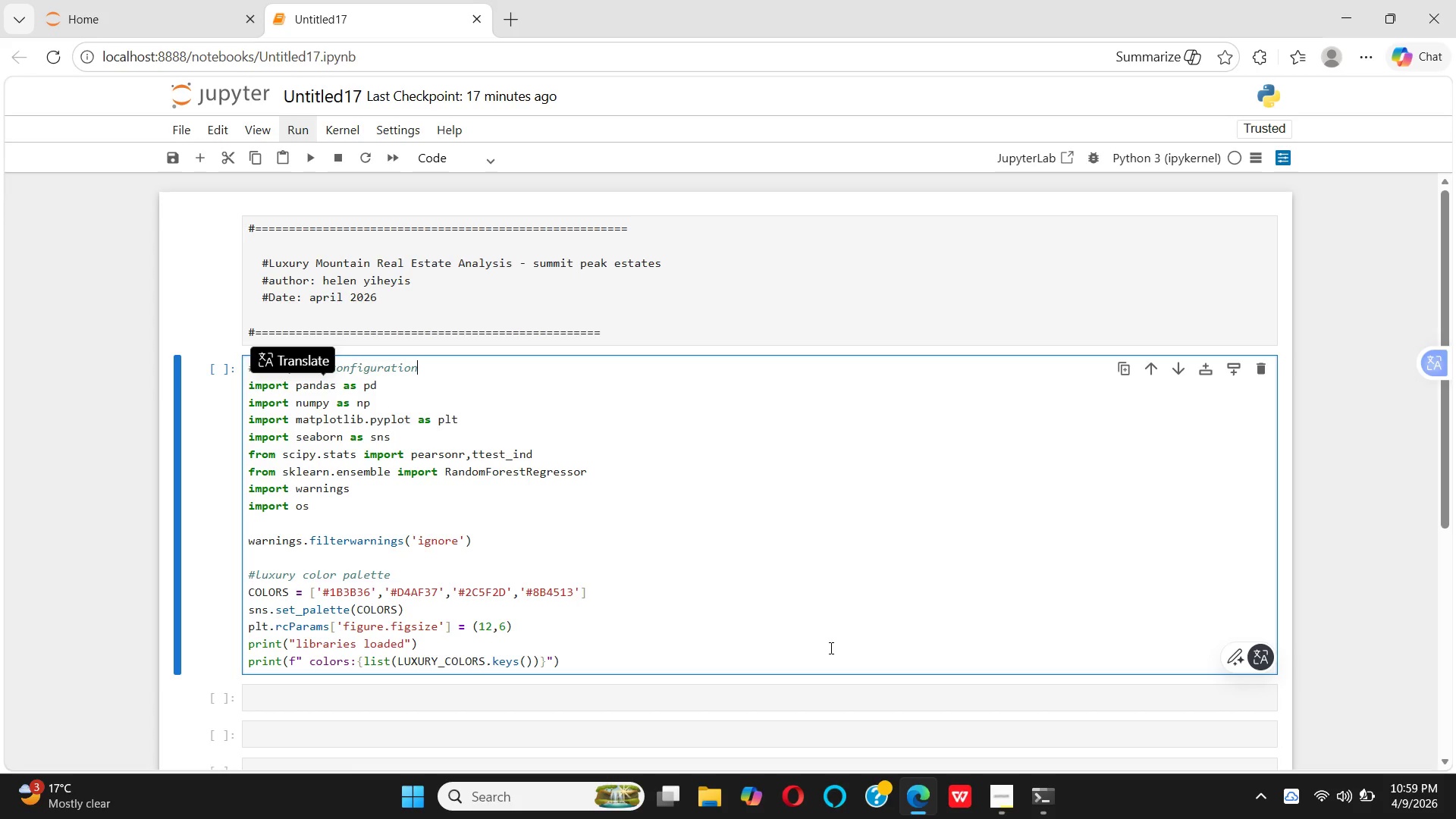 
left_click([821, 604])
 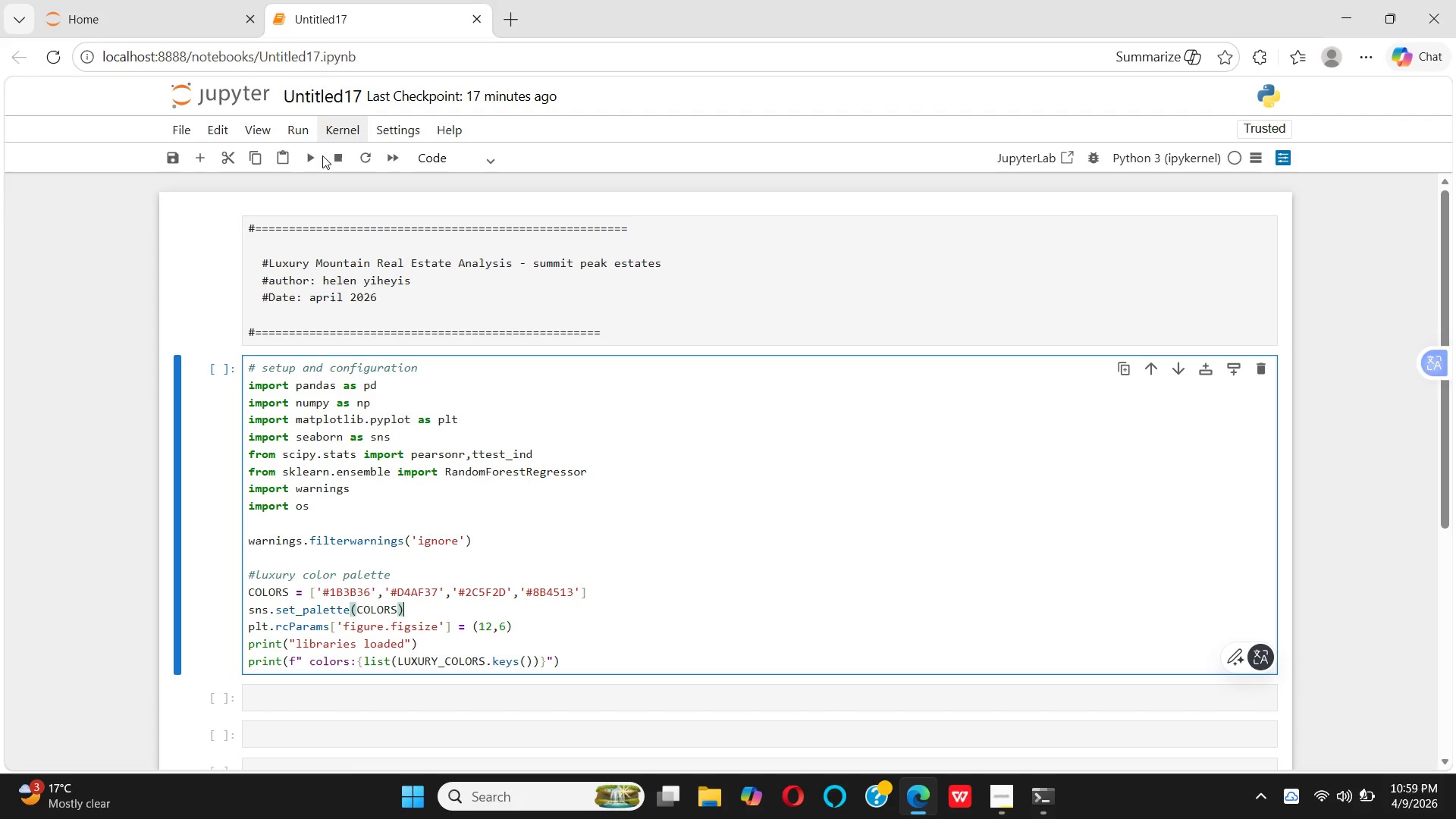 
left_click([316, 155])
 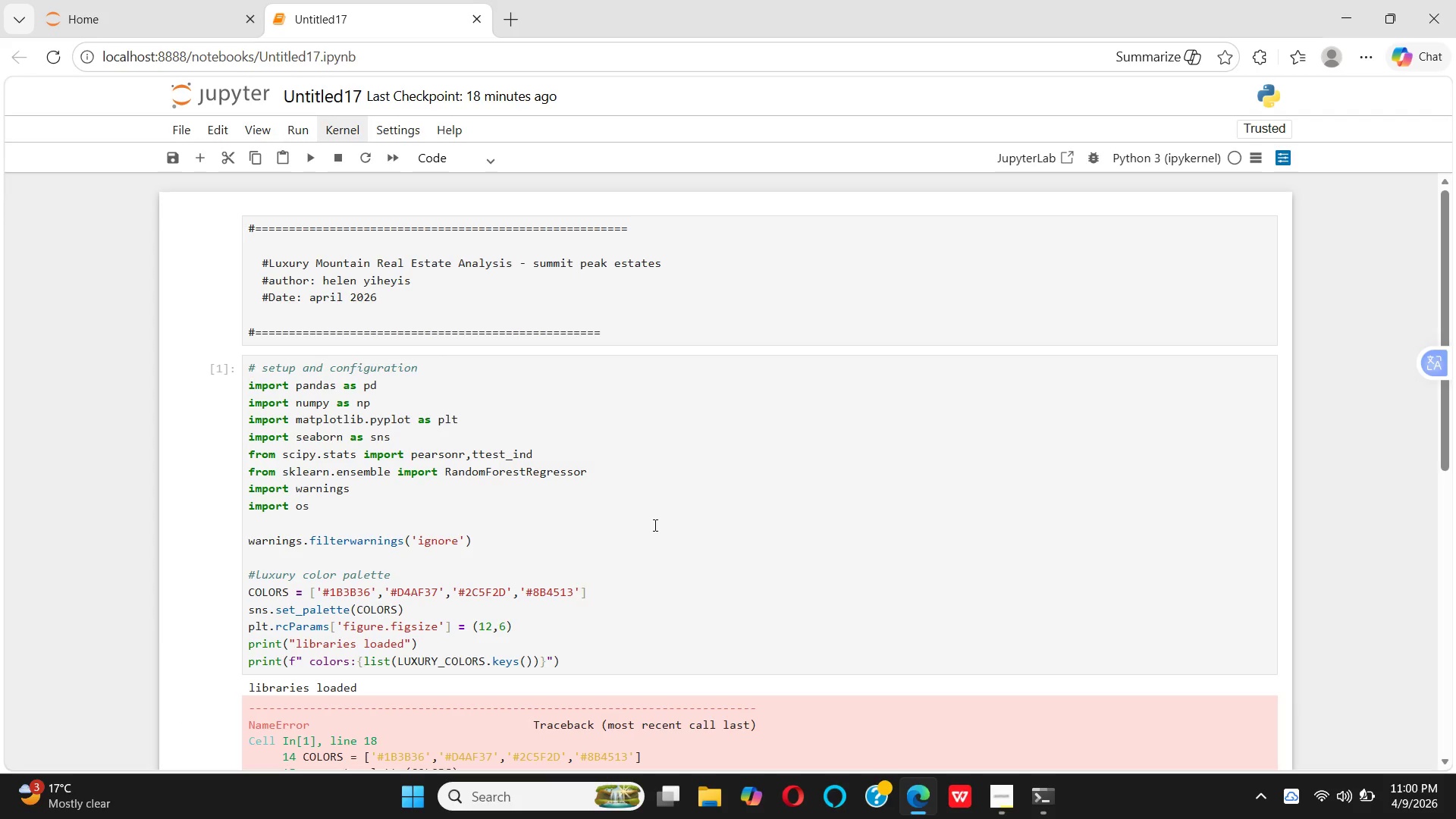 
wait(37.58)
 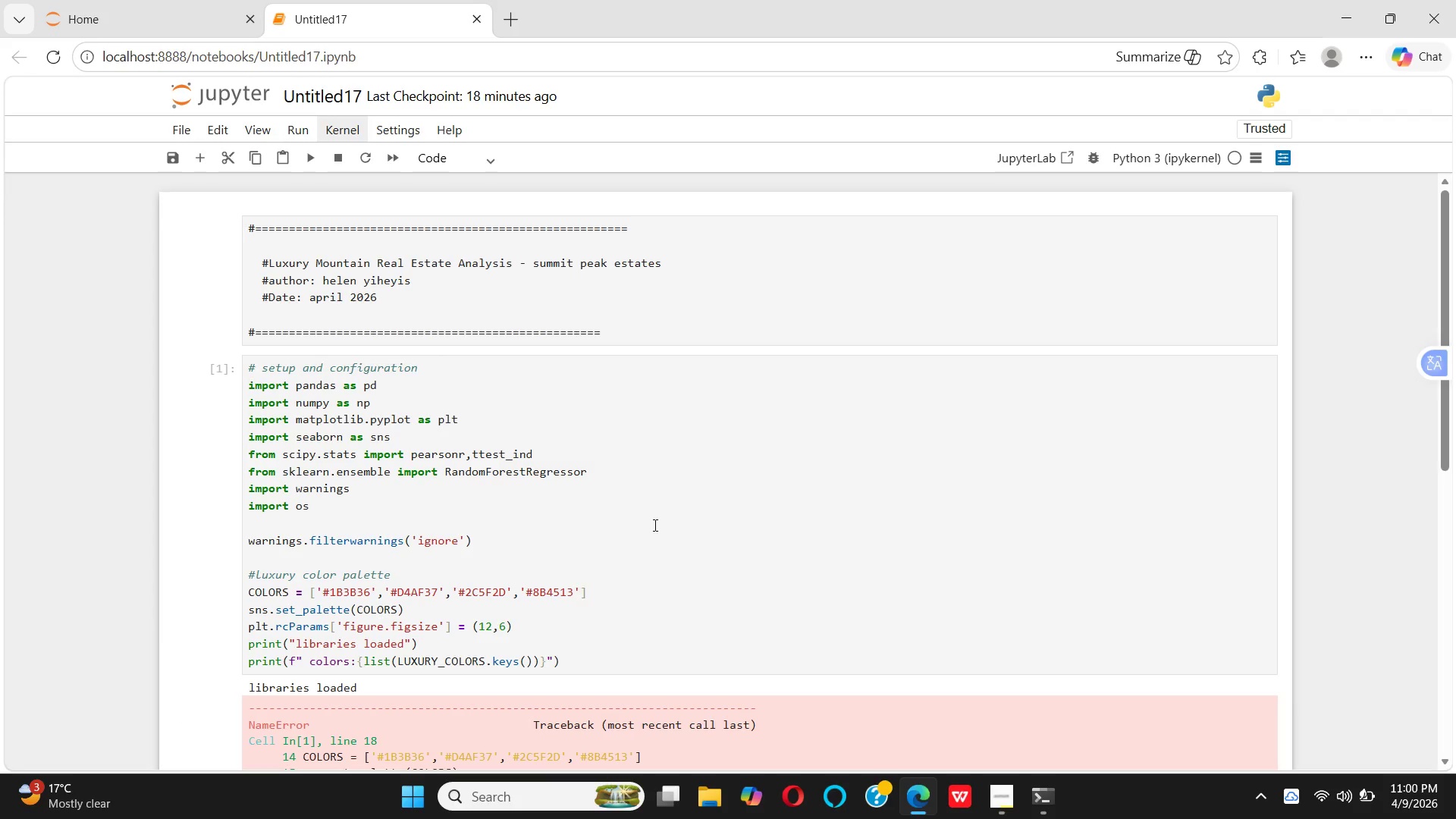 
scroll: coordinate [613, 596], scroll_direction: down, amount: 2.0
 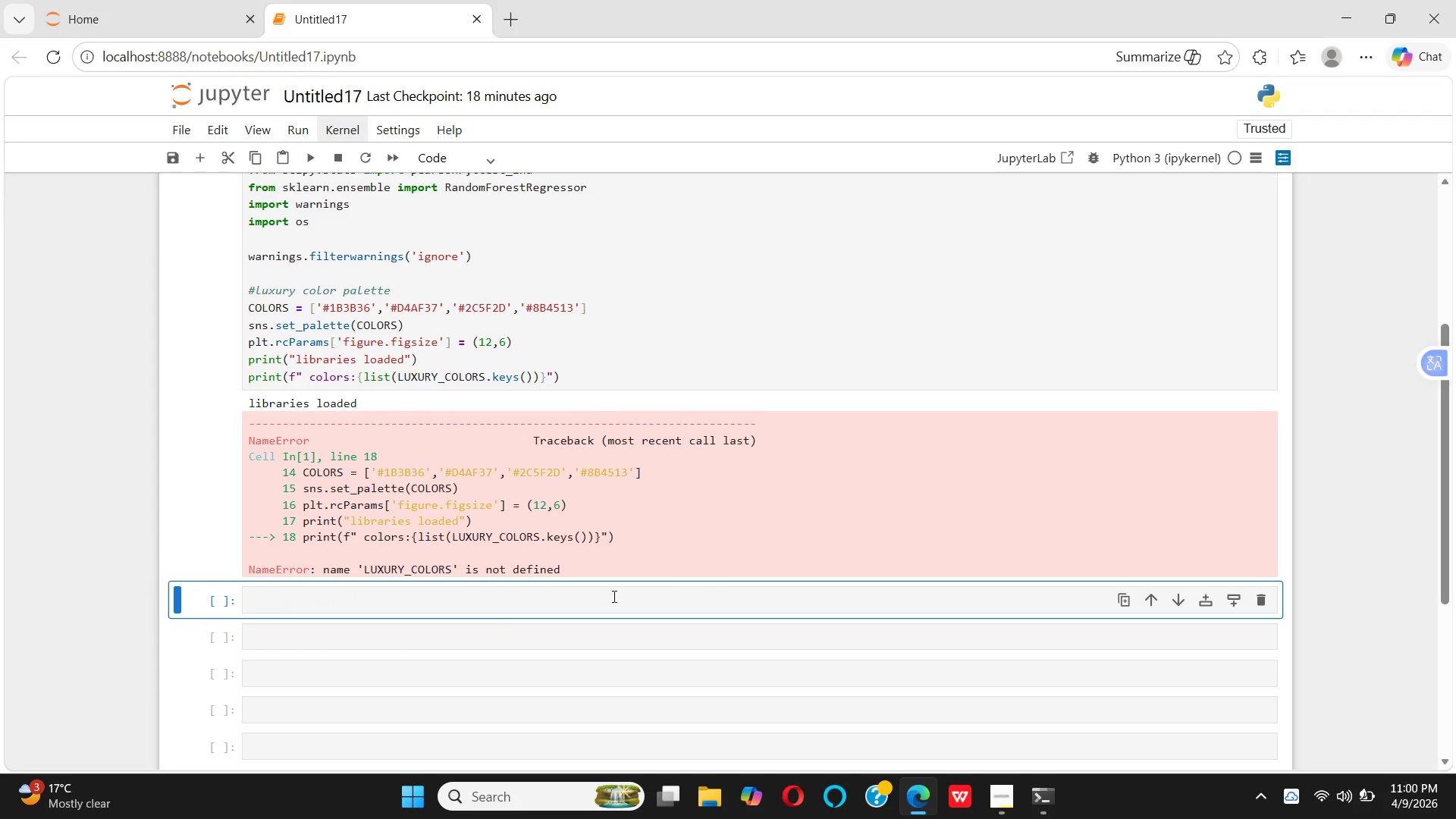 
scroll: coordinate [613, 596], scroll_direction: up, amount: 2.0
 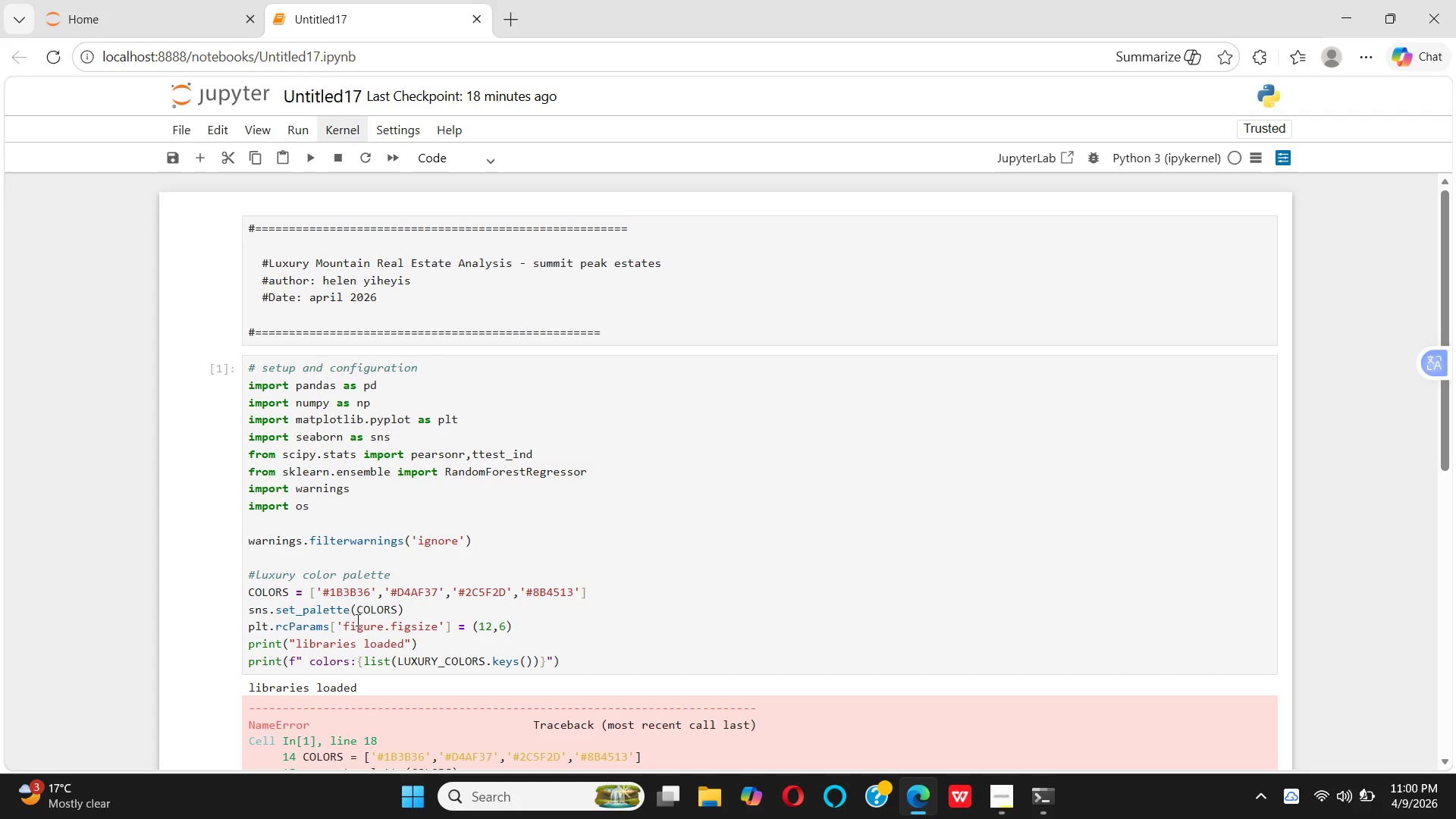 
wait(25.81)
 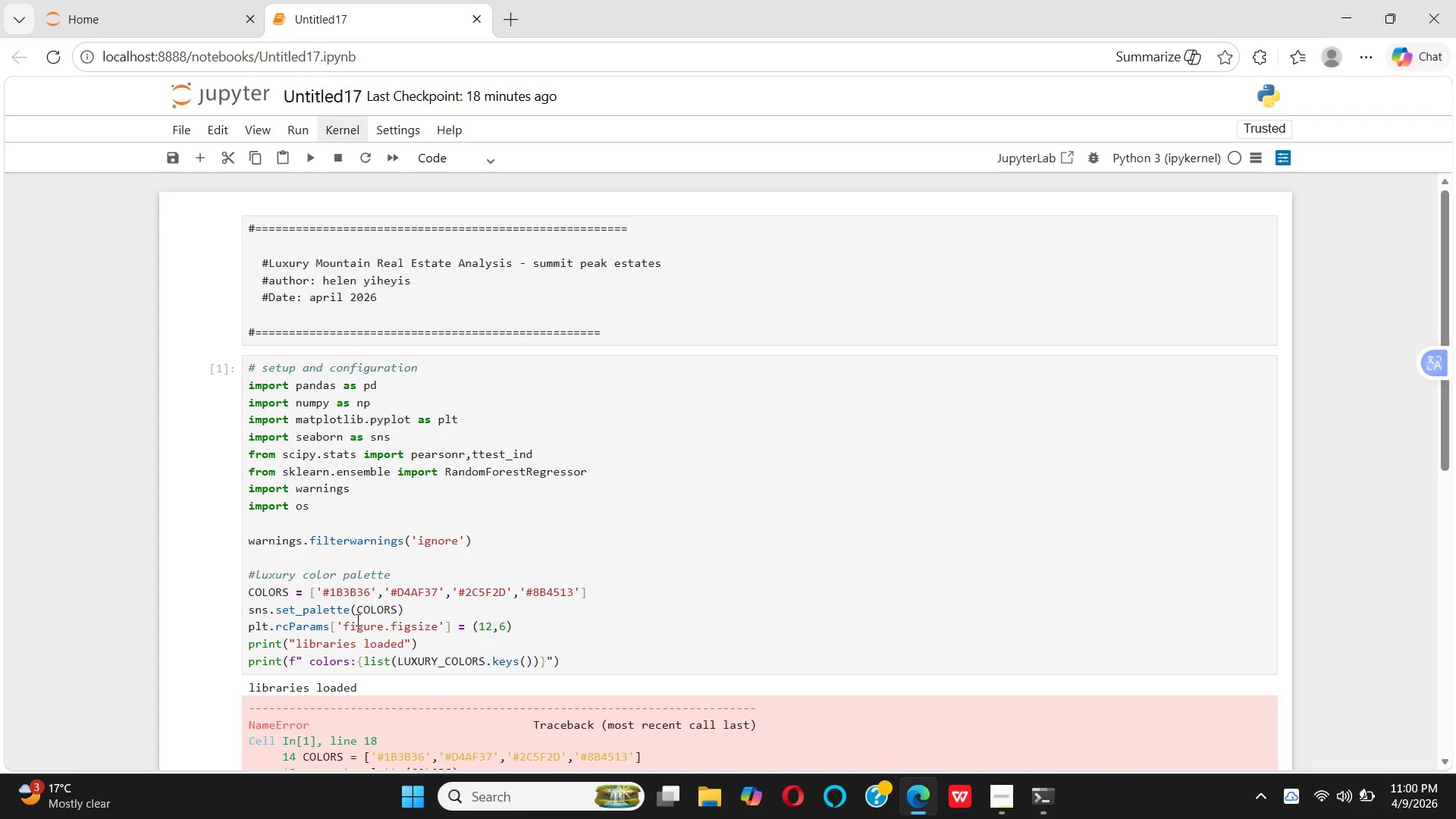 
left_click([357, 661])
 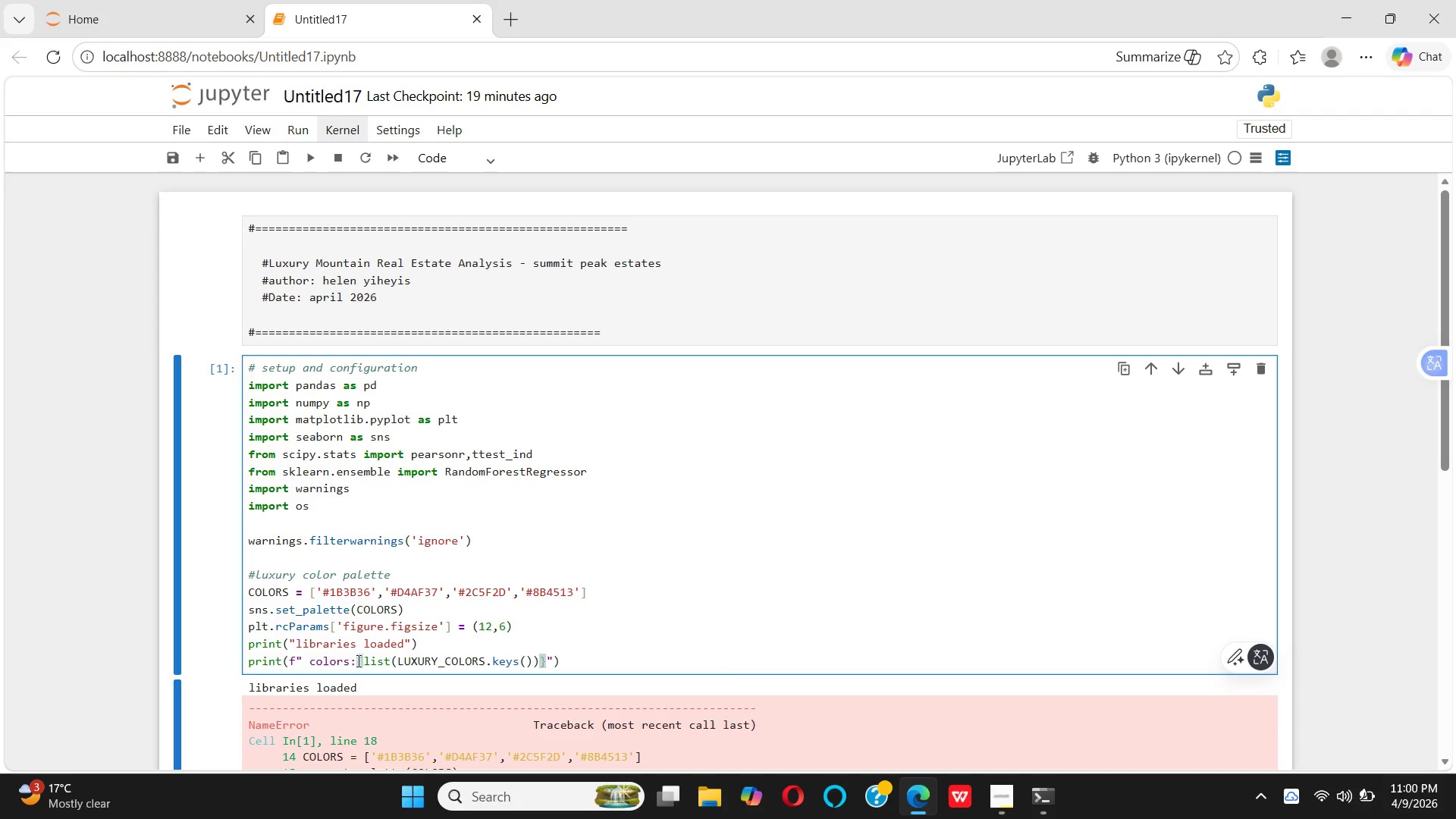 
key(Space)
 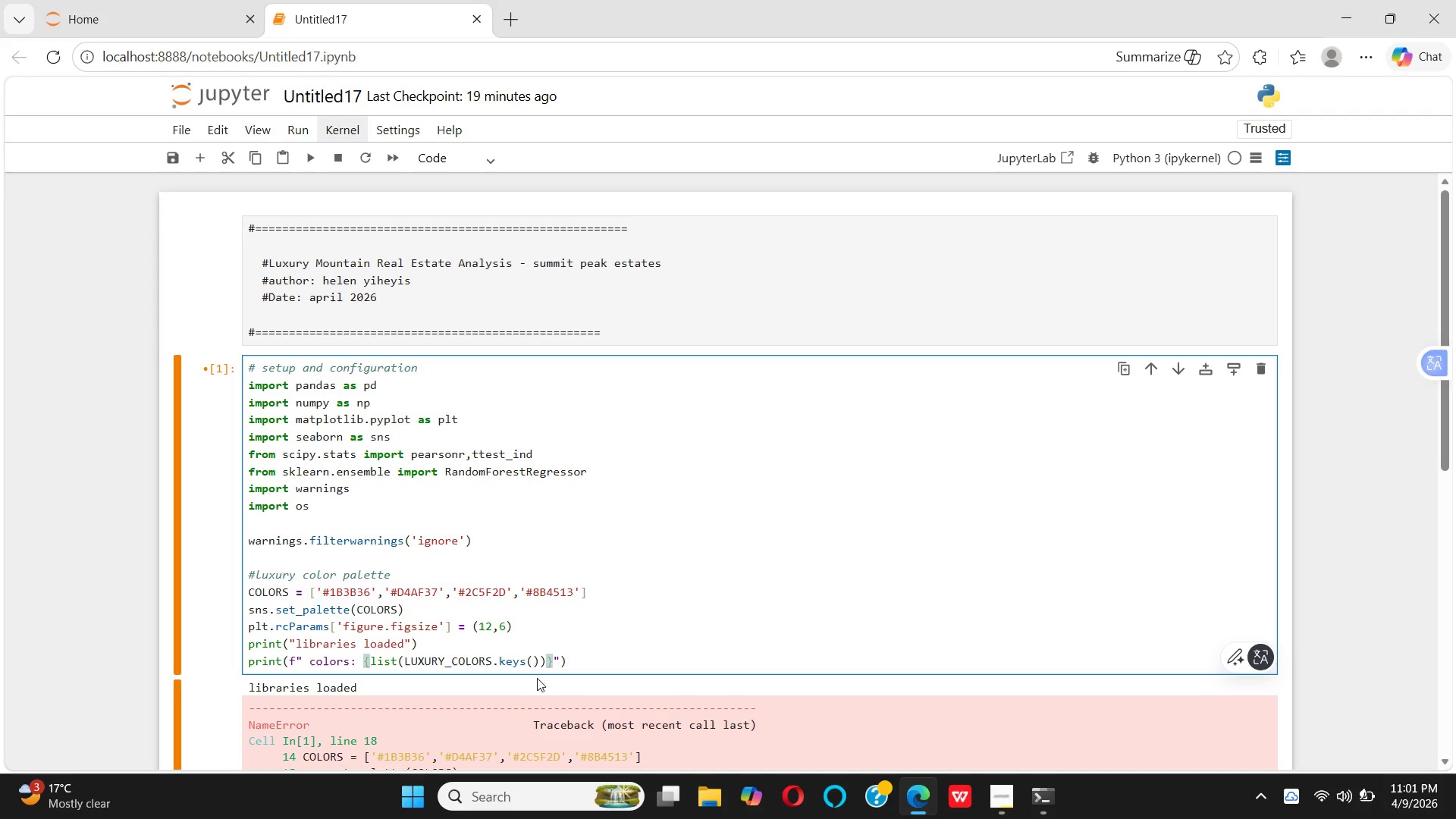 
wait(33.58)
 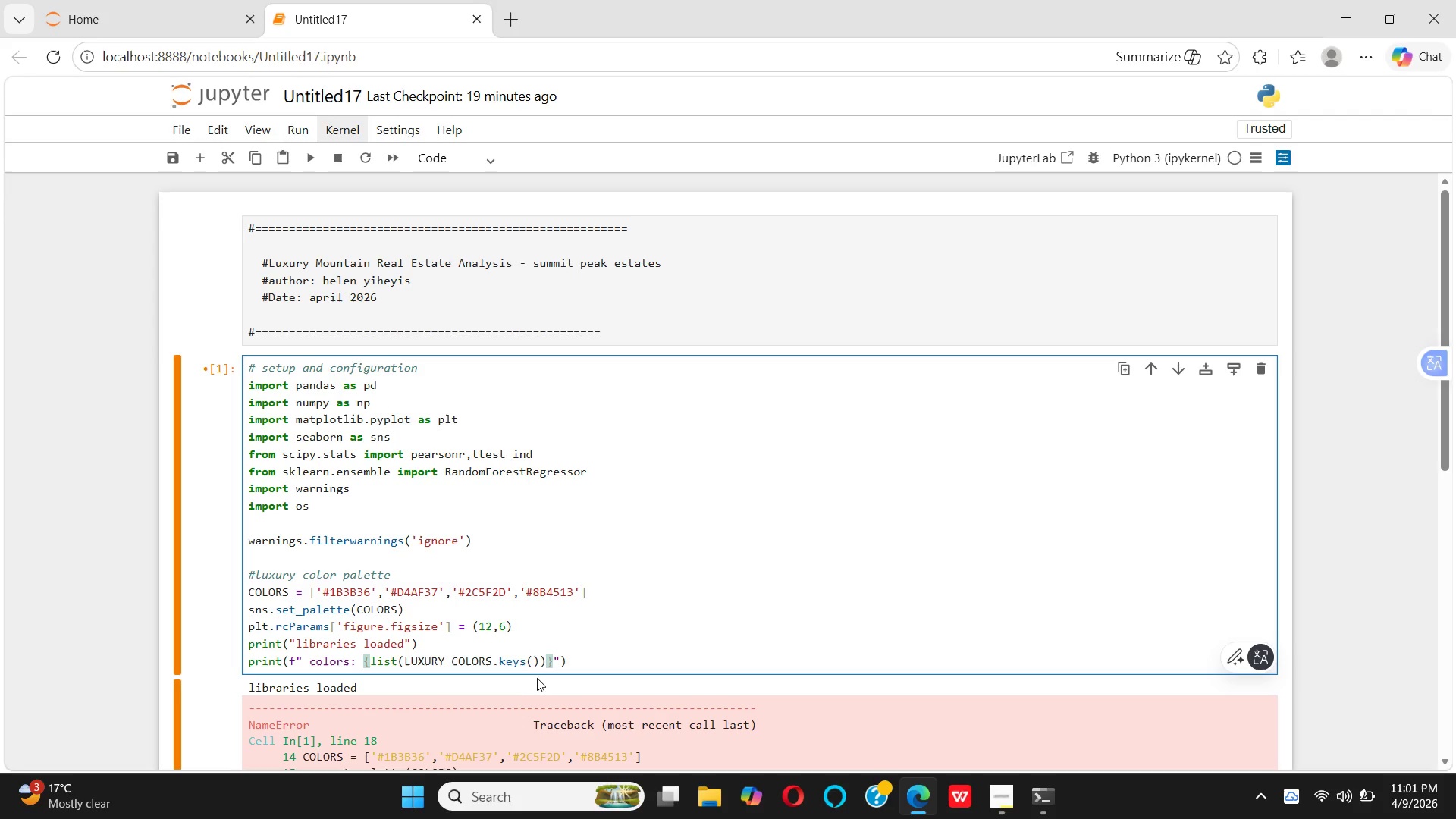 
scroll: coordinate [623, 631], scroll_direction: down, amount: 3.0
 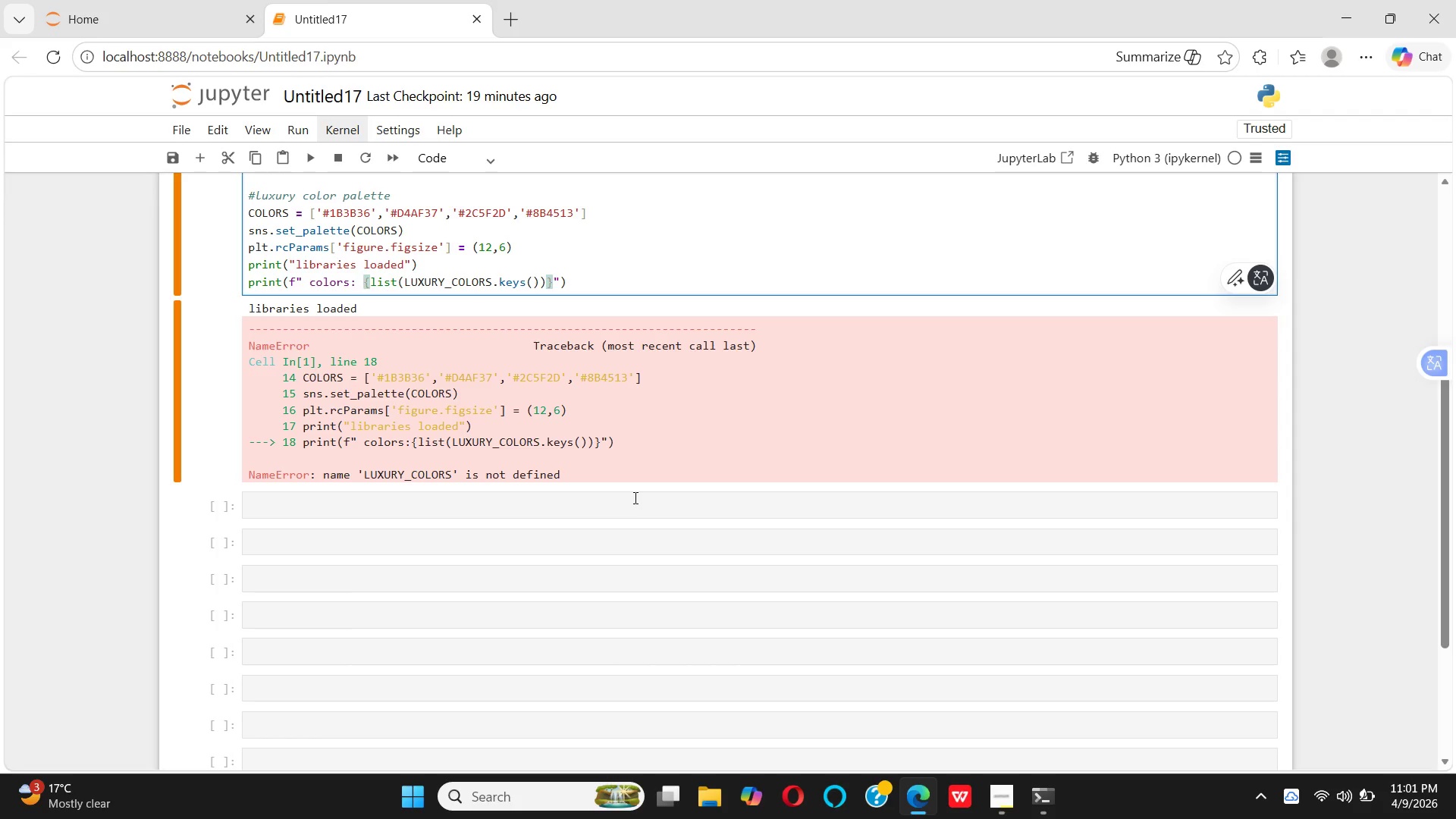 
wait(6.36)
 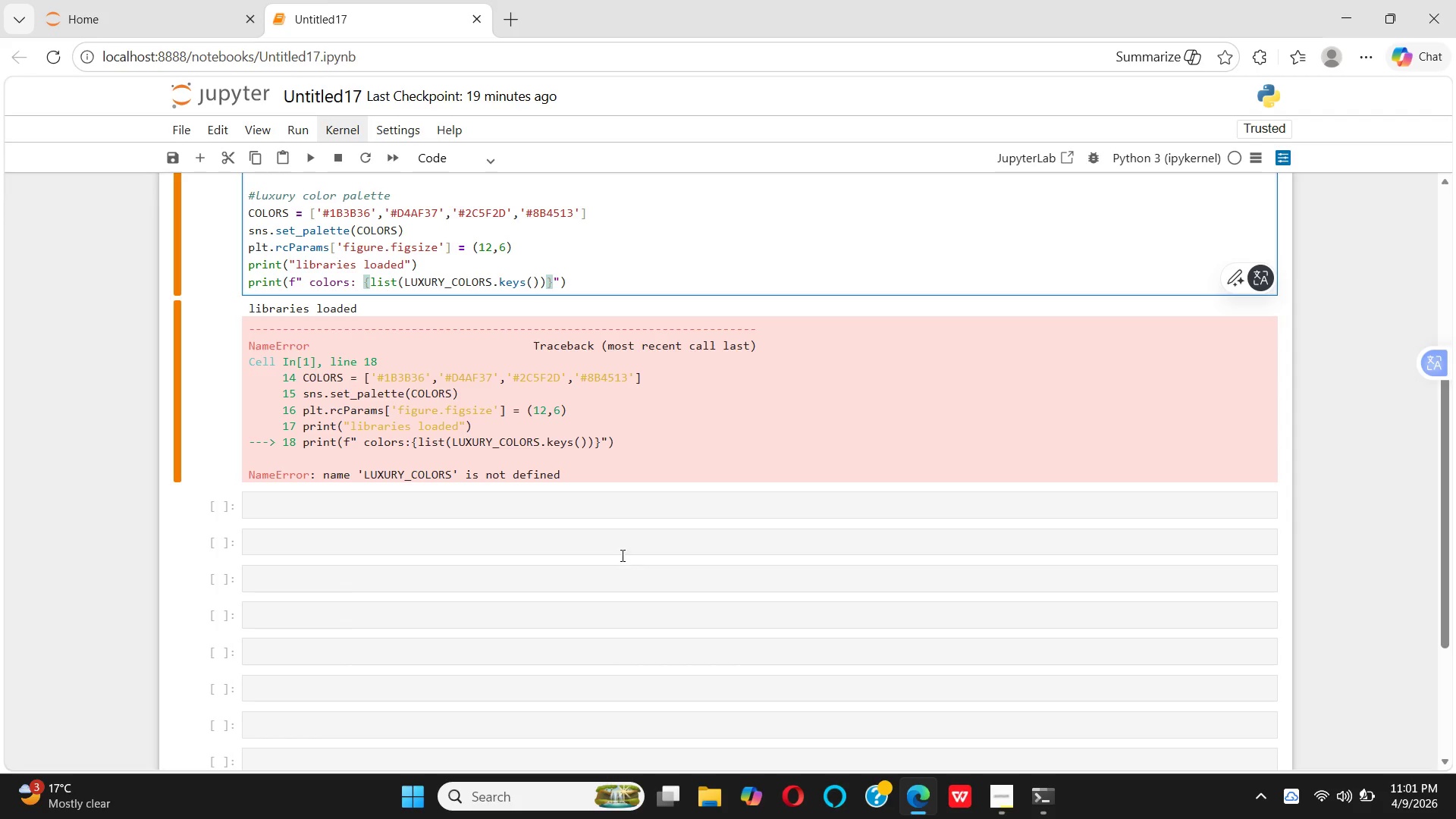 
scroll: coordinate [627, 497], scroll_direction: none, amount: 0.0
 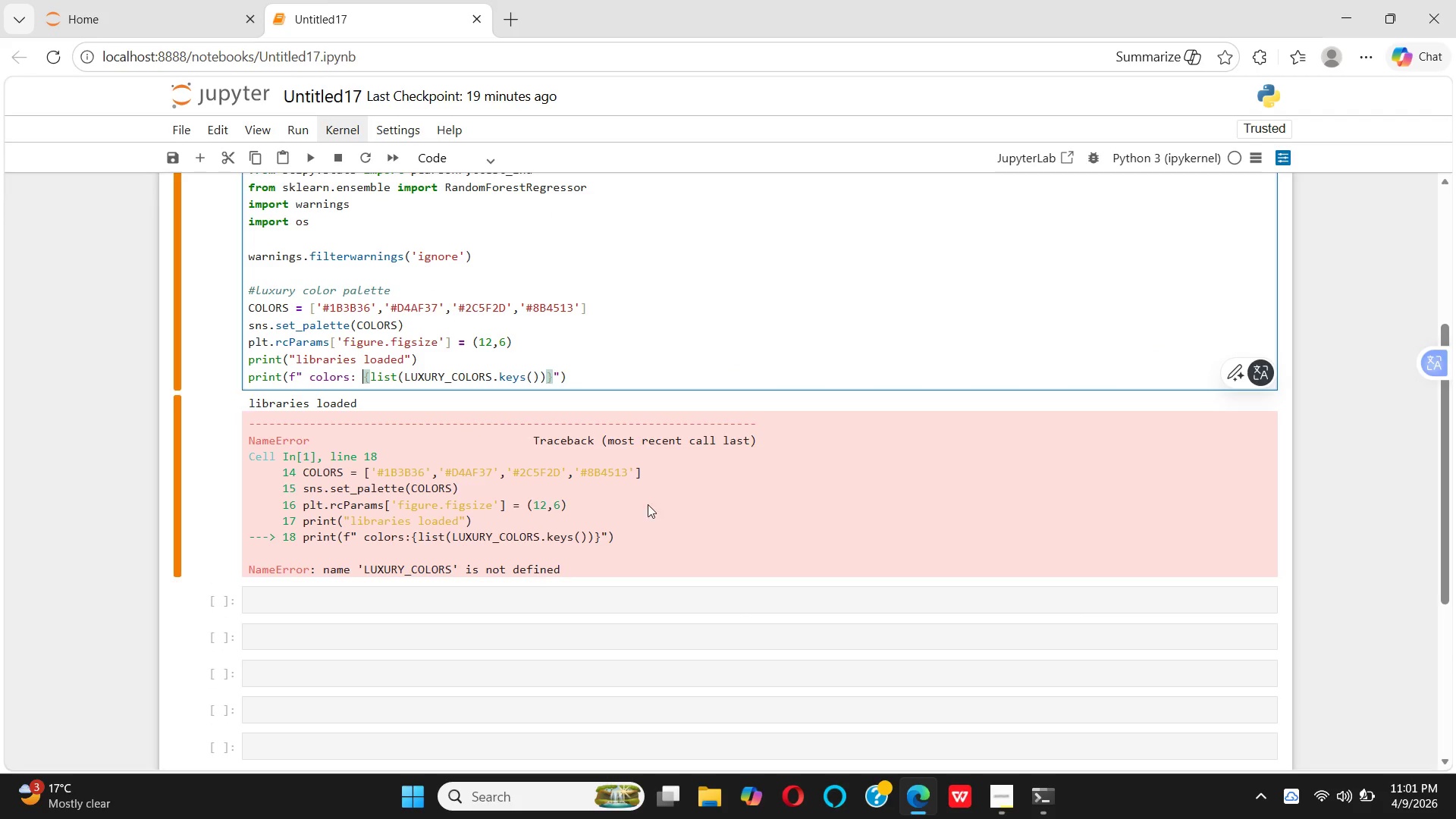 
scroll: coordinate [626, 496], scroll_direction: up, amount: 2.0
 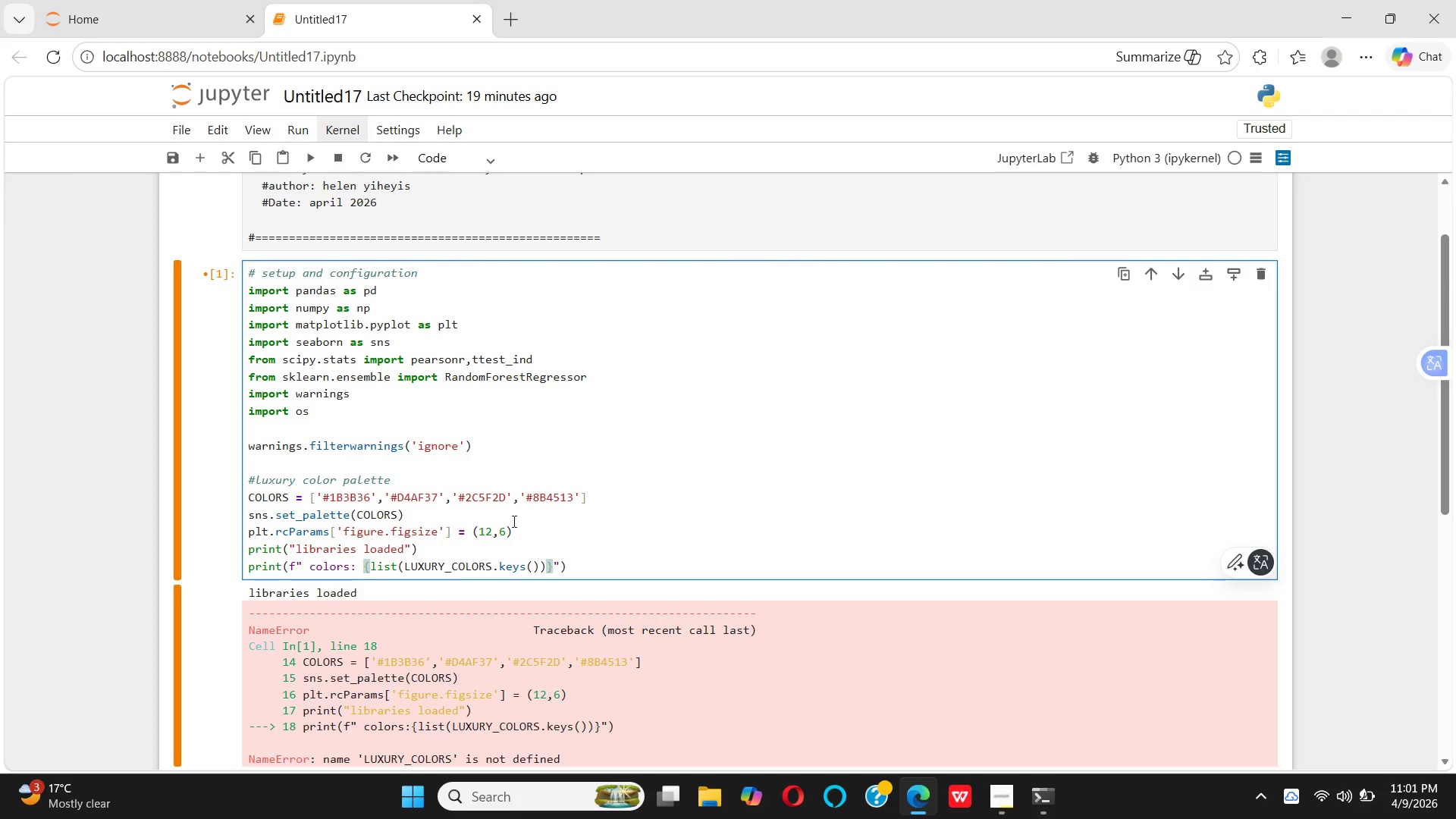 
wait(7.39)
 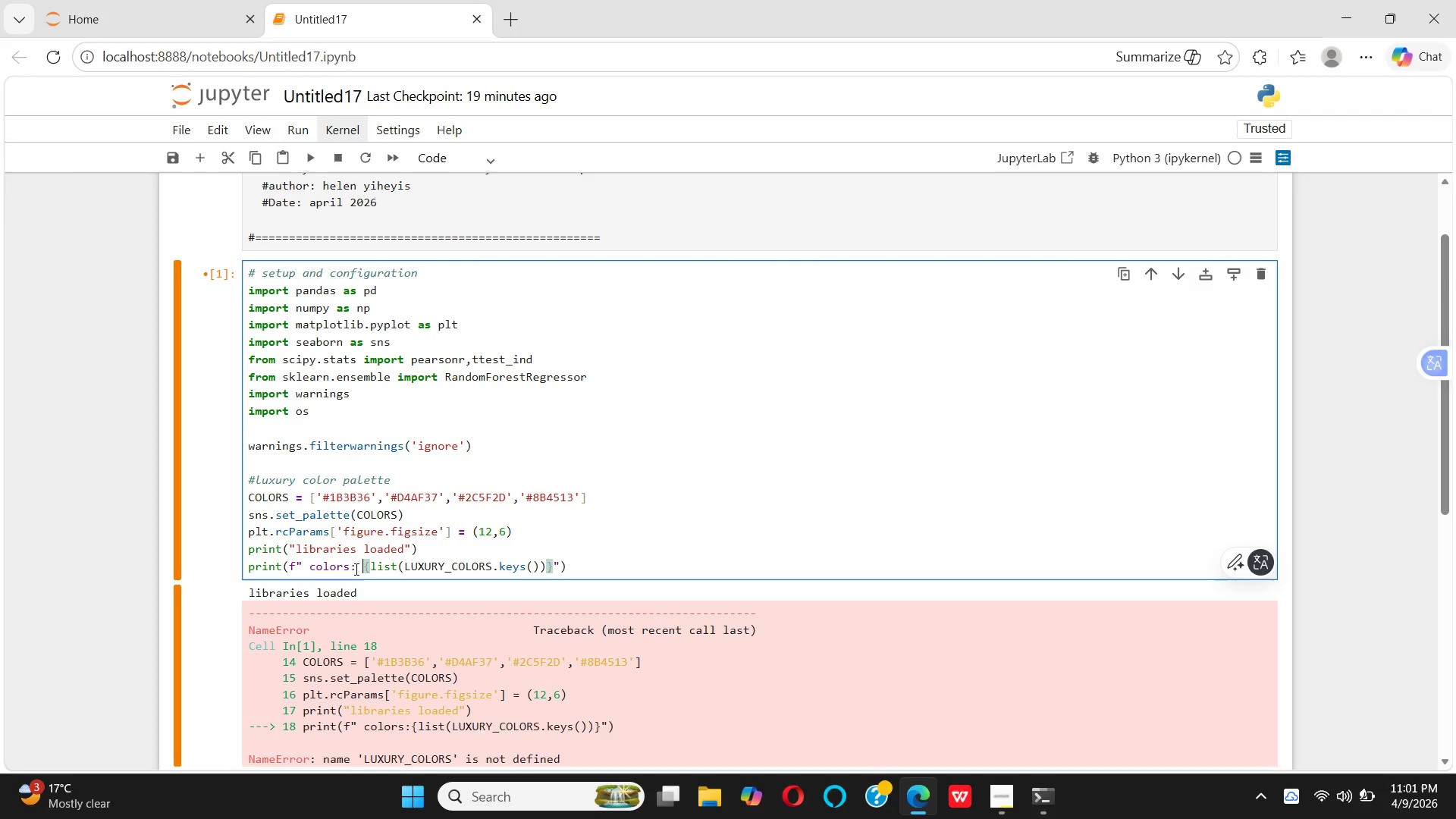 
key(Shift+Enter)
 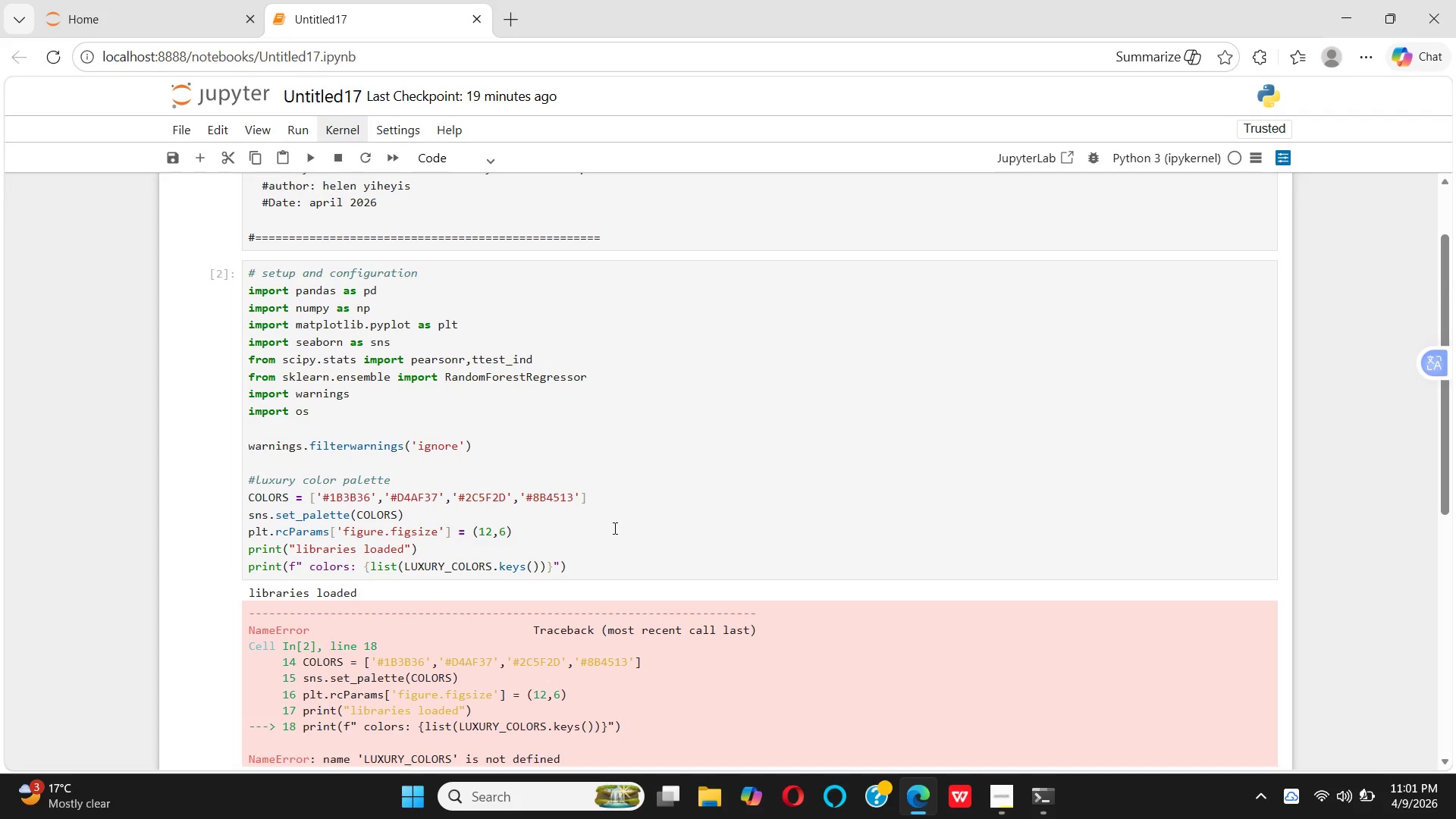 
wait(8.81)
 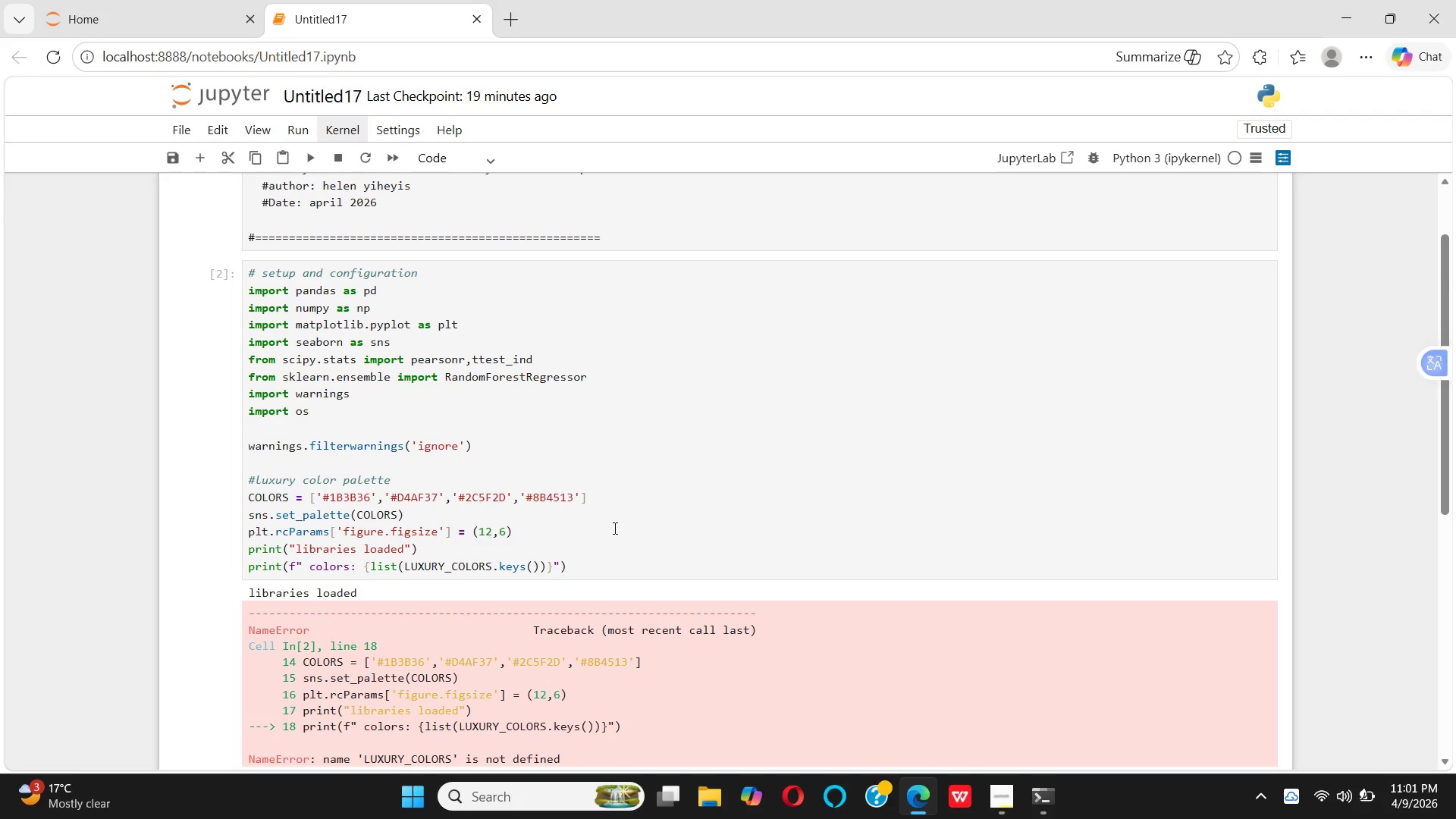 
left_click_drag(start_coordinate=[453, 567], to_coordinate=[406, 564])
 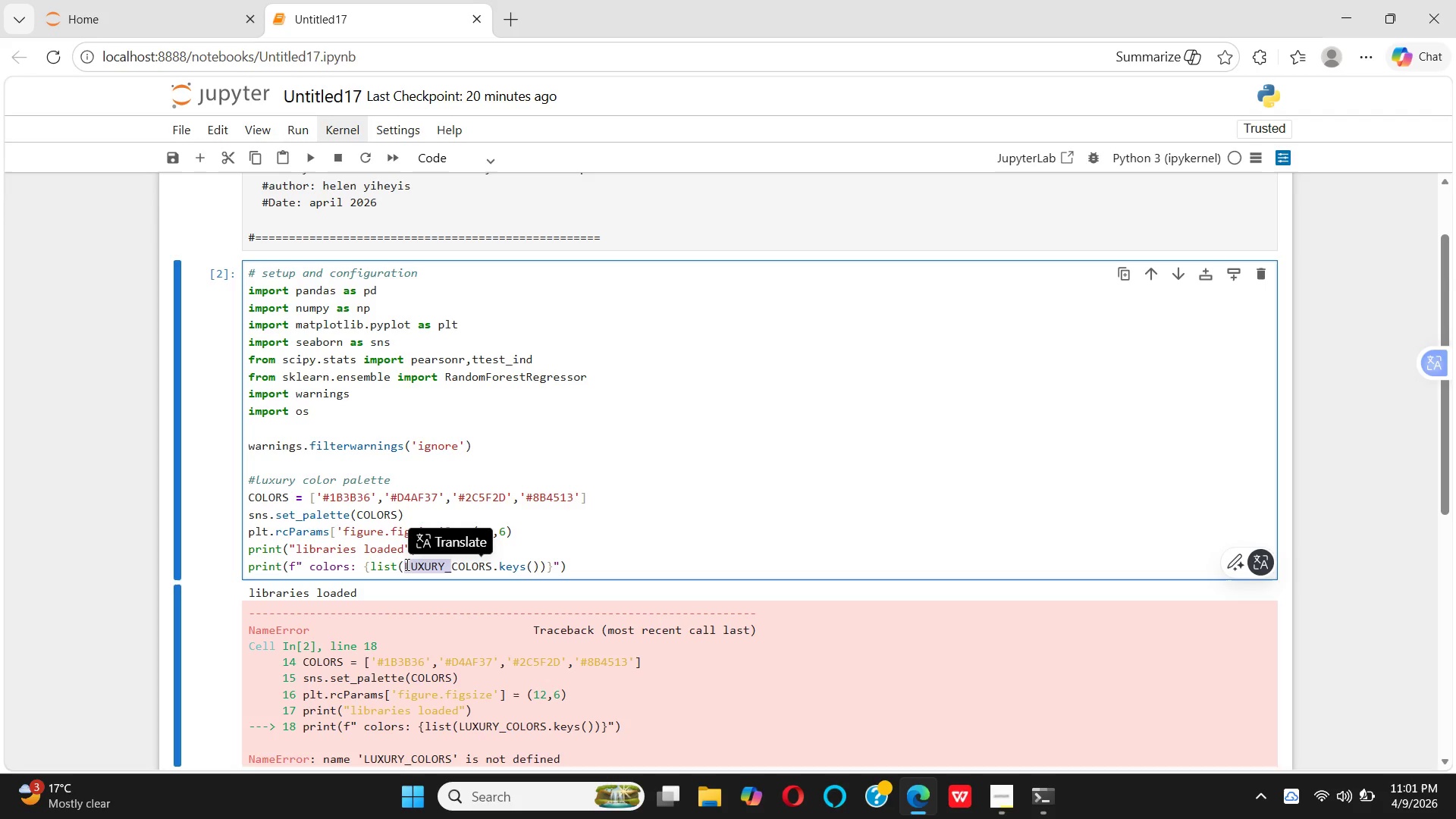 
key(Backspace)
 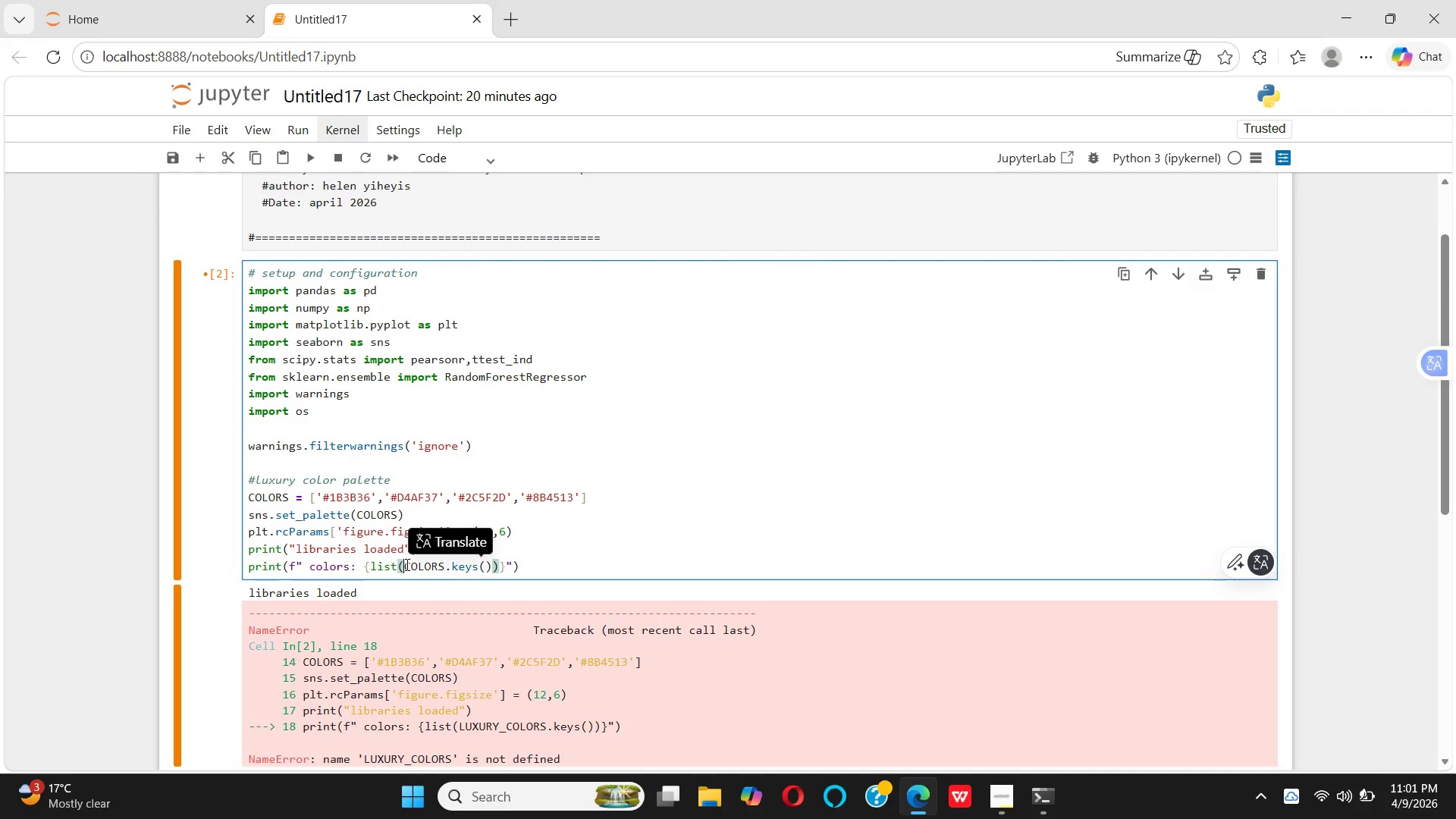 
hold_key(key=ShiftRight, duration=0.94)
 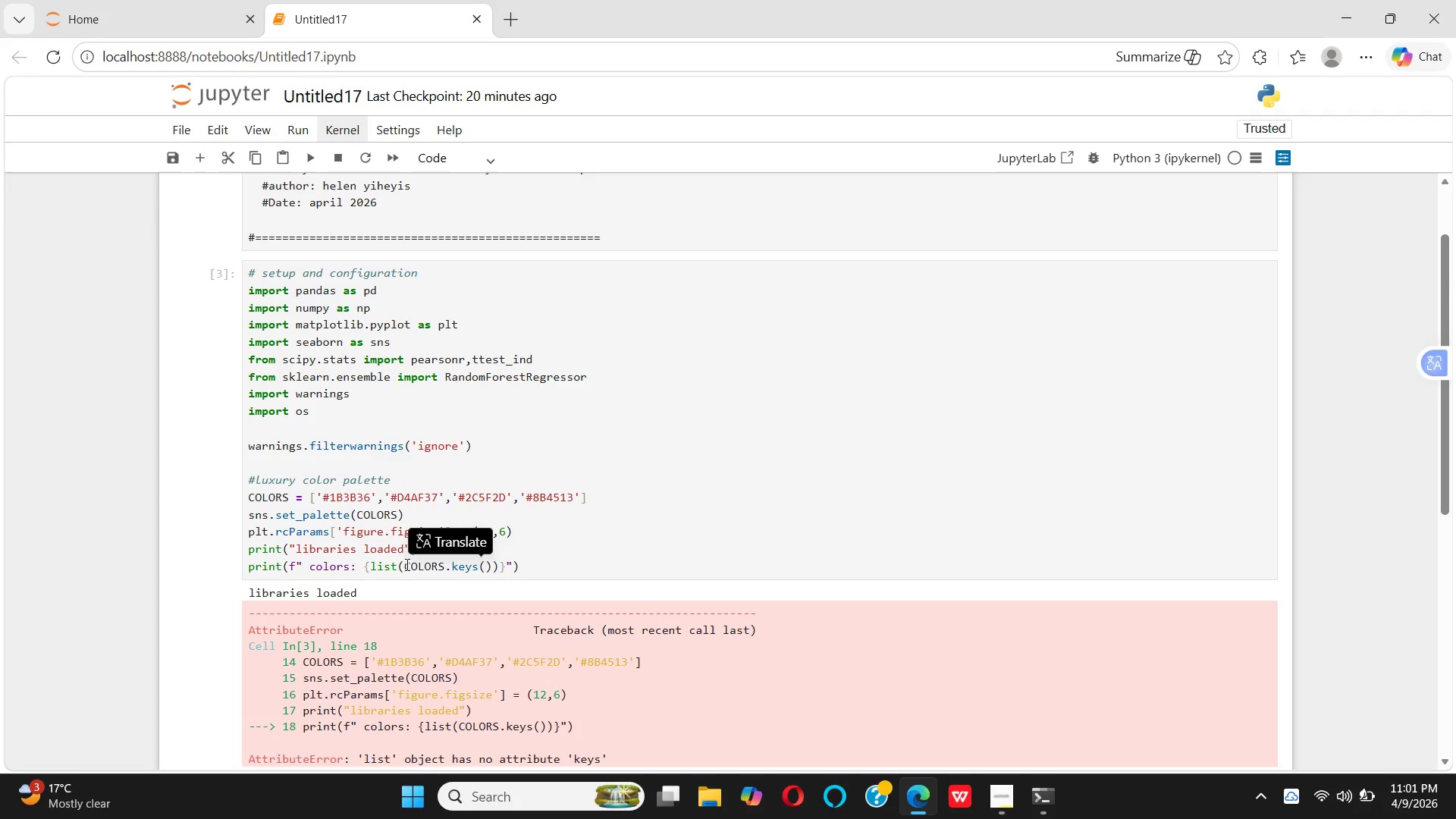 
hold_key(key=Enter, duration=0.39)
 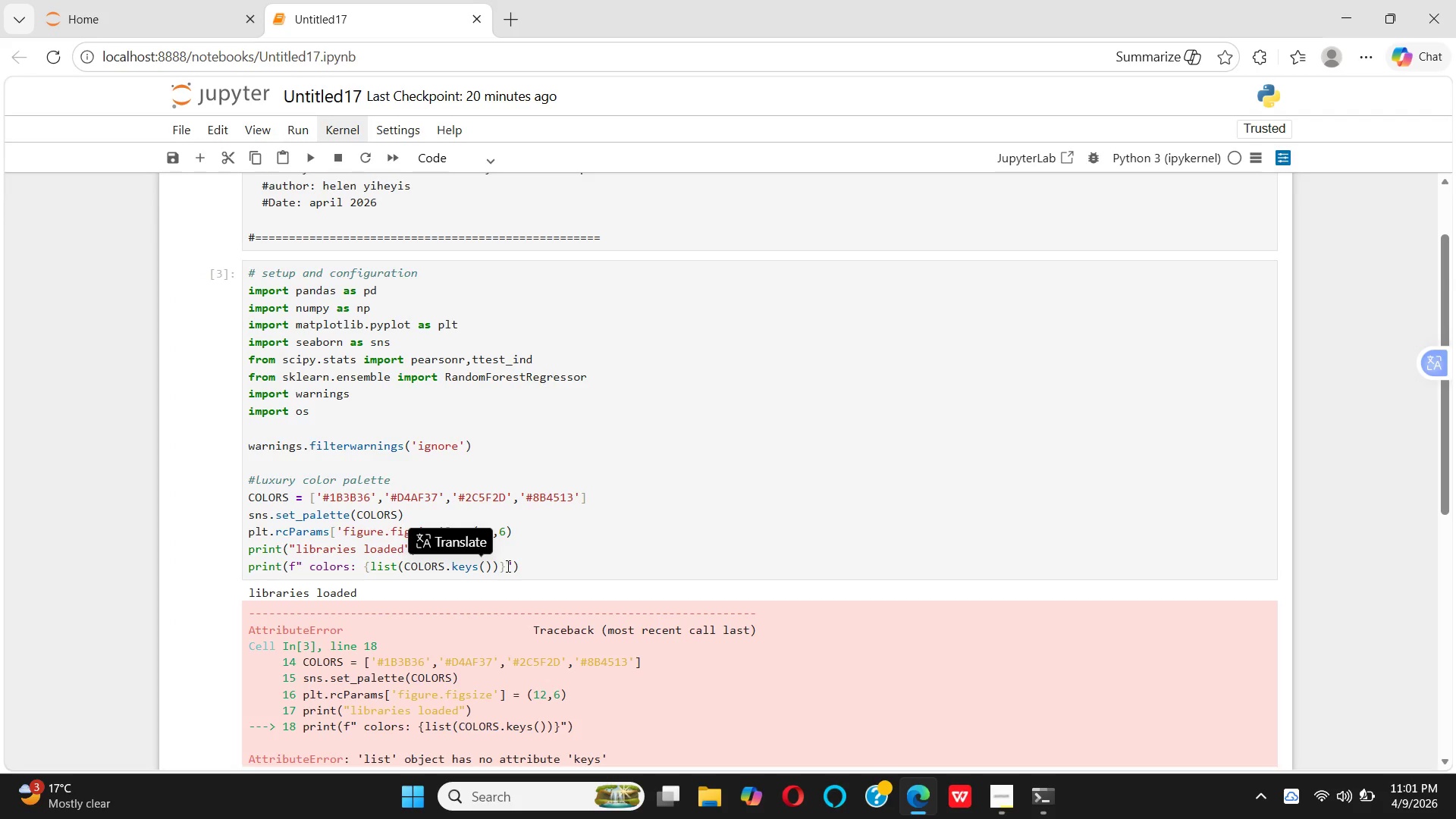 
left_click_drag(start_coordinate=[522, 570], to_coordinate=[272, 573])
 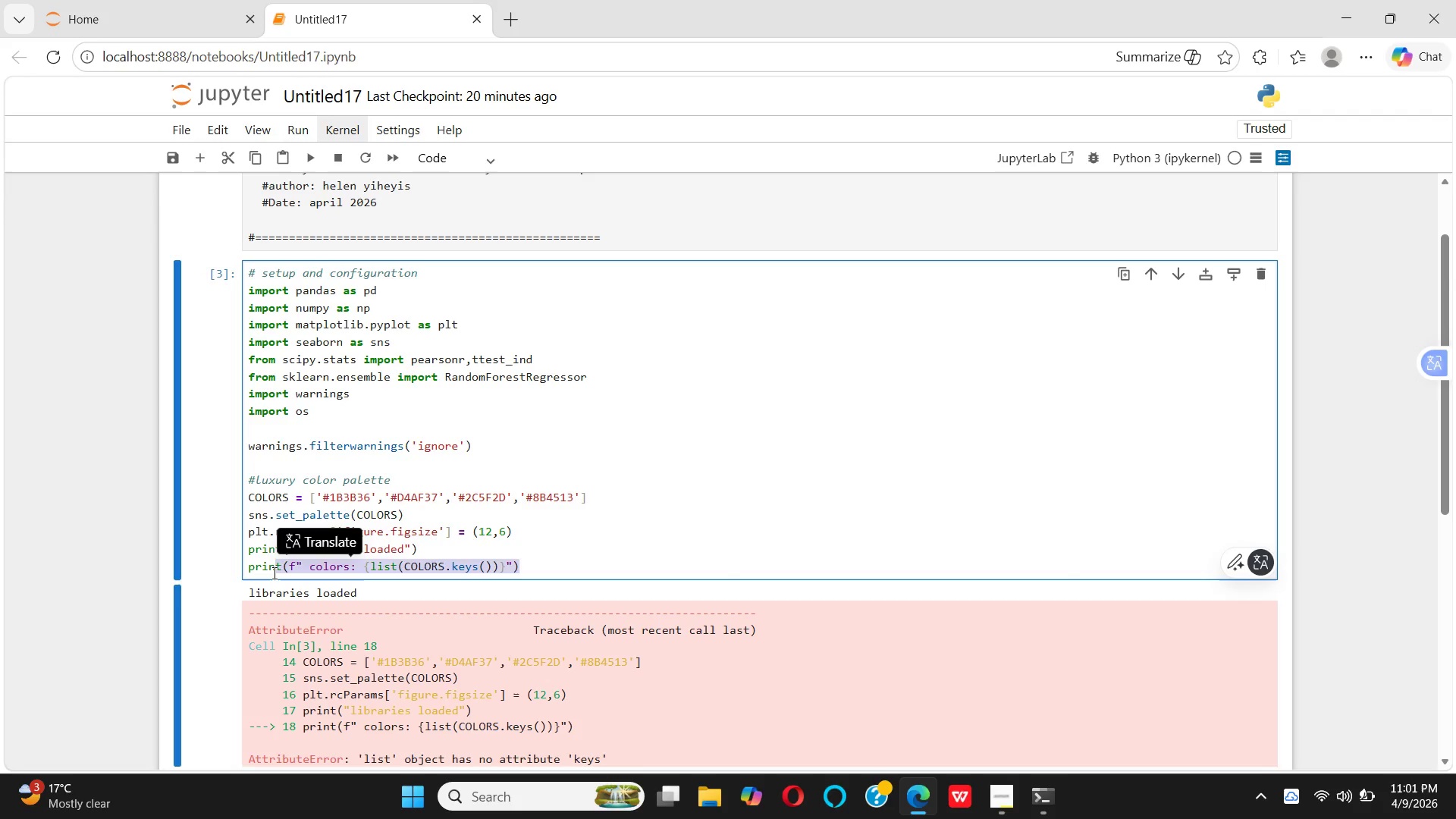 
key(Backspace)
 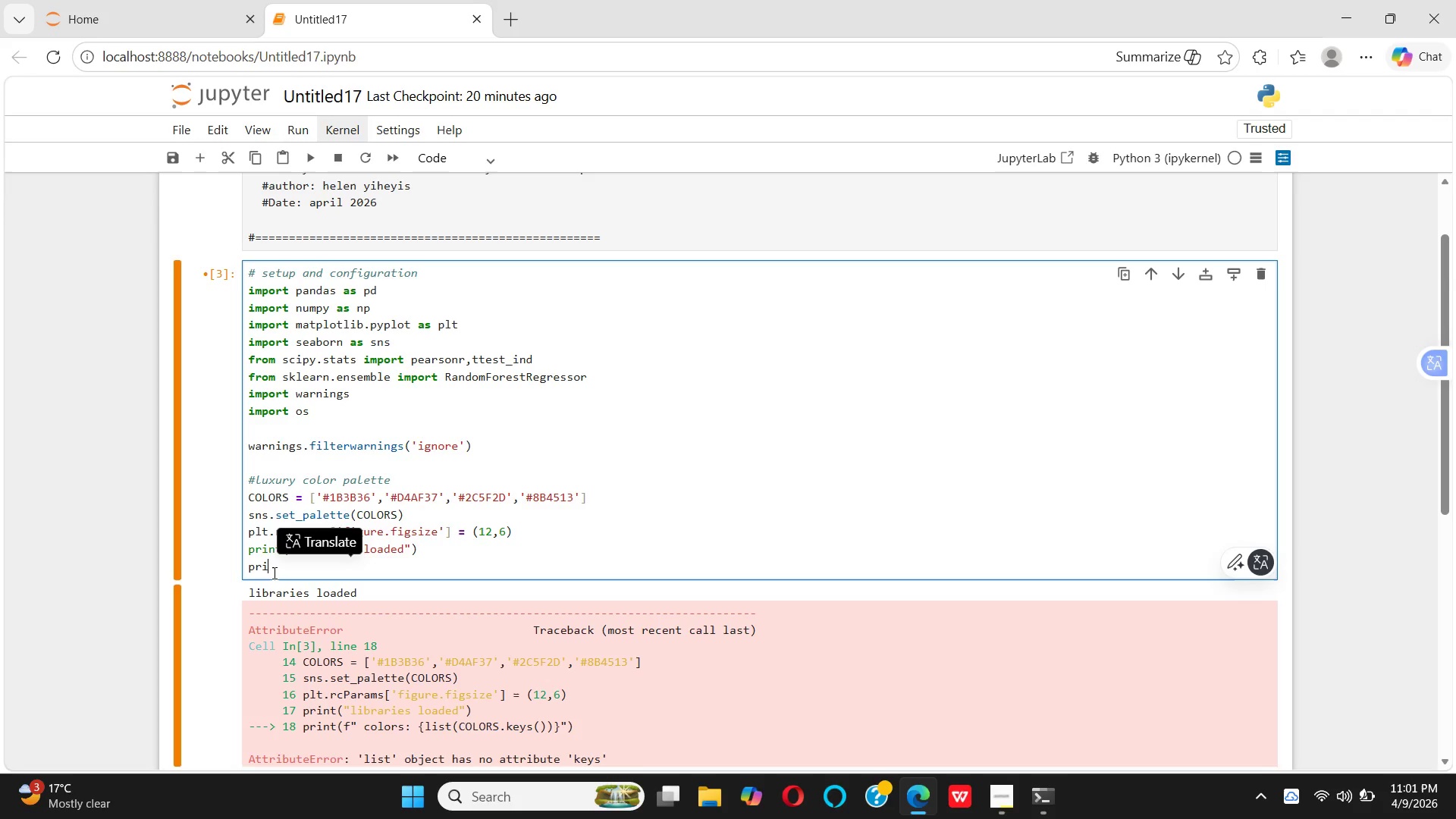 
key(Backspace)
 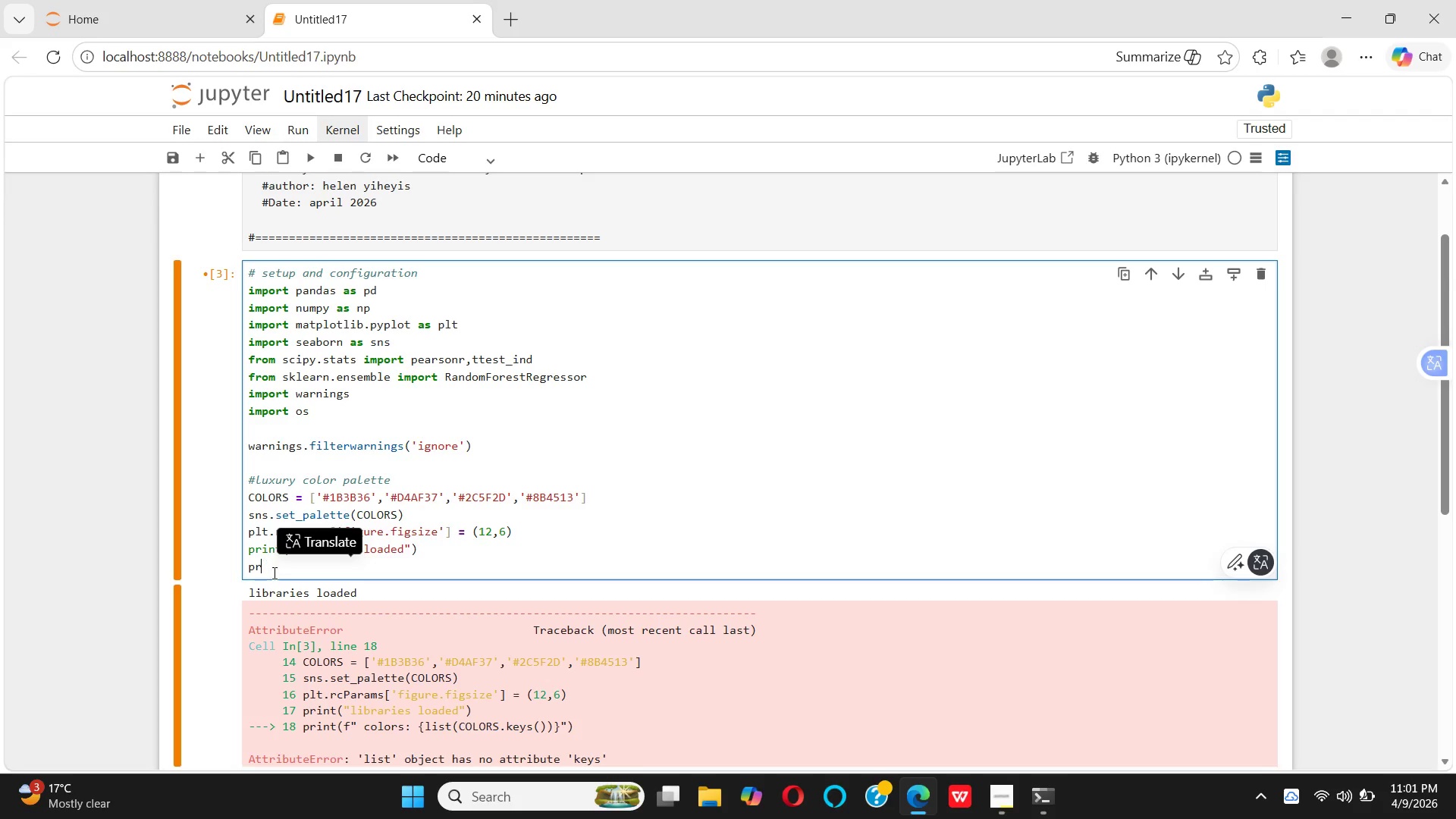 
key(Backspace)
 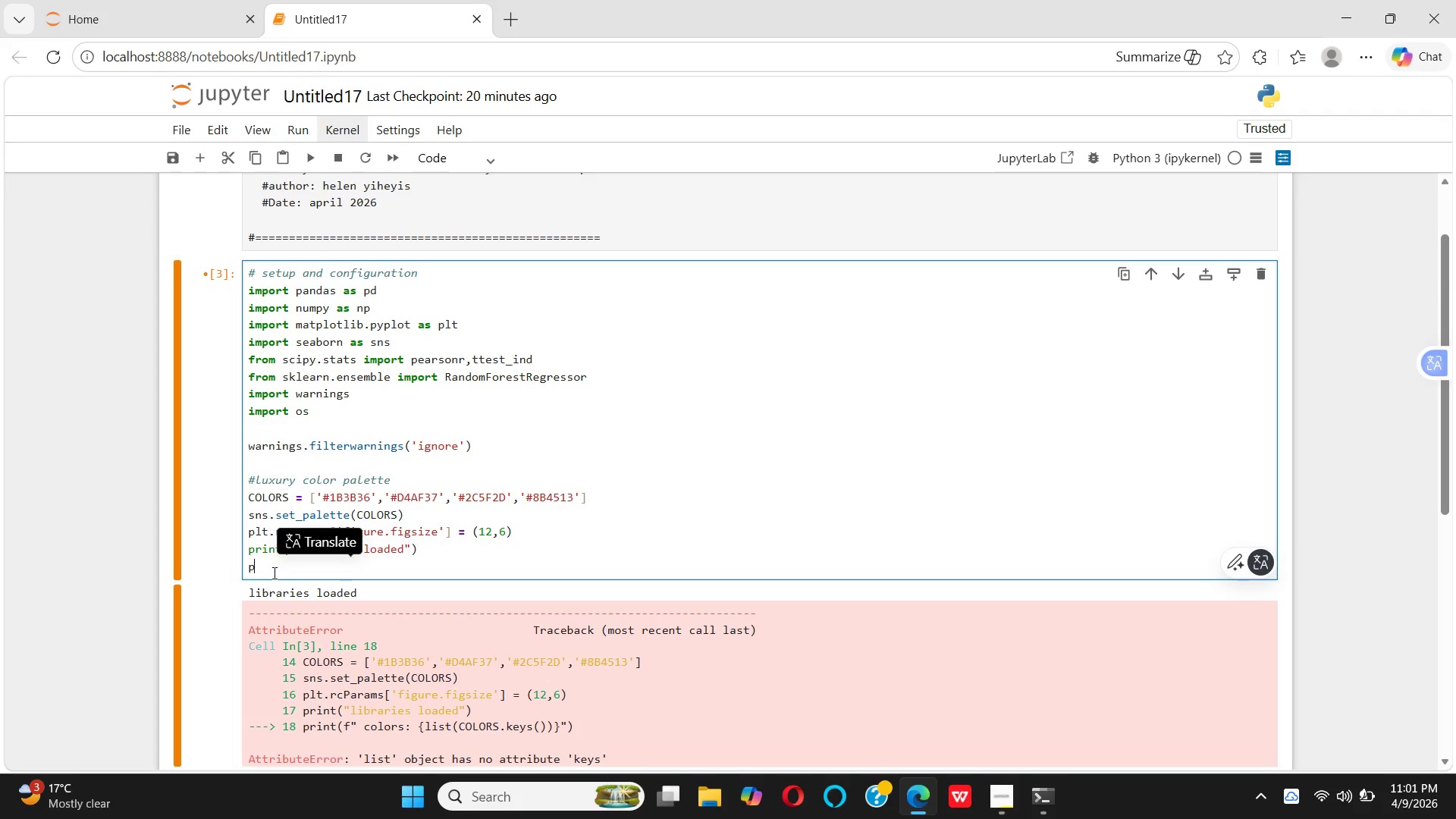 
key(Backspace)
 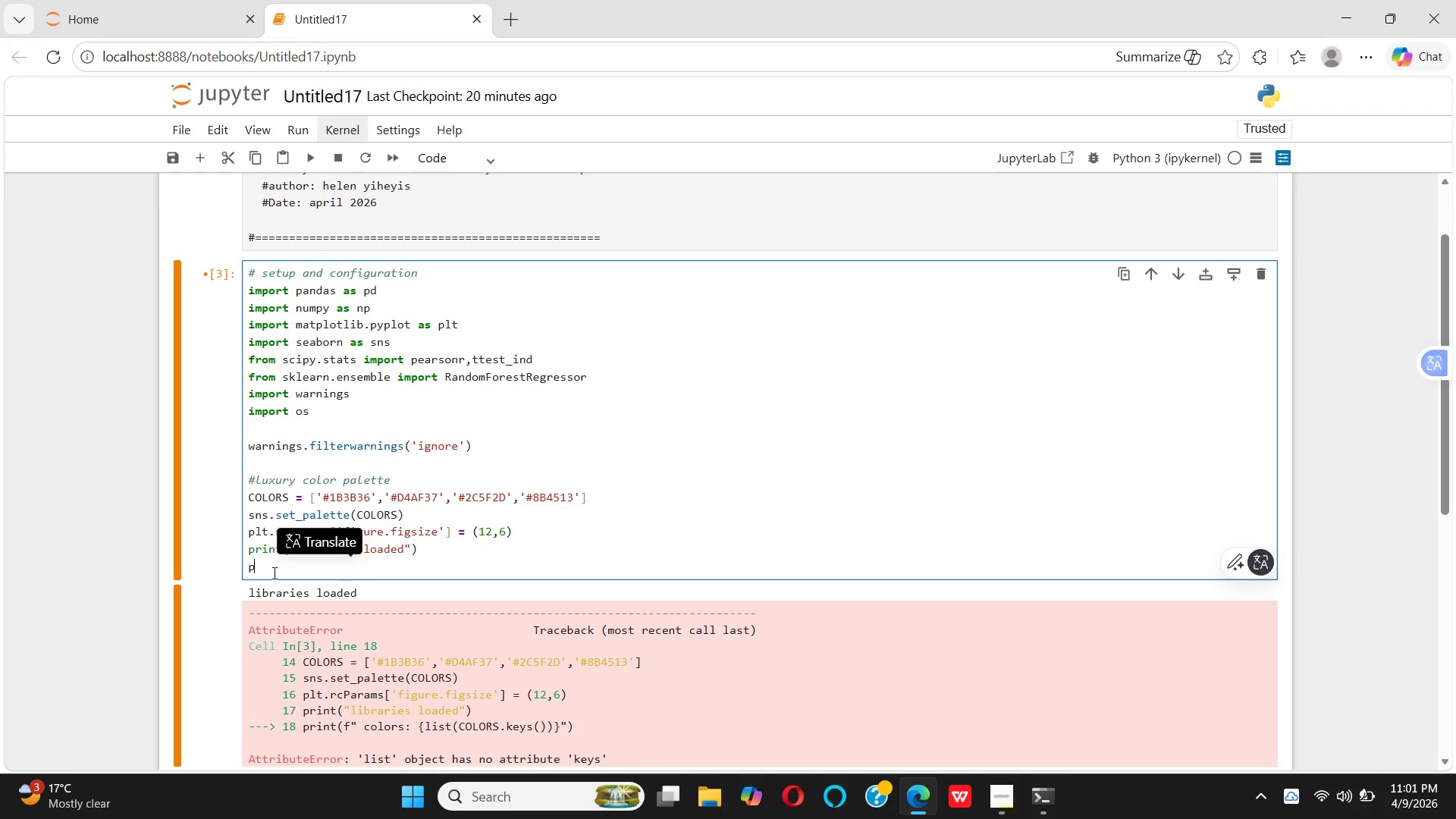 
key(Backspace)
 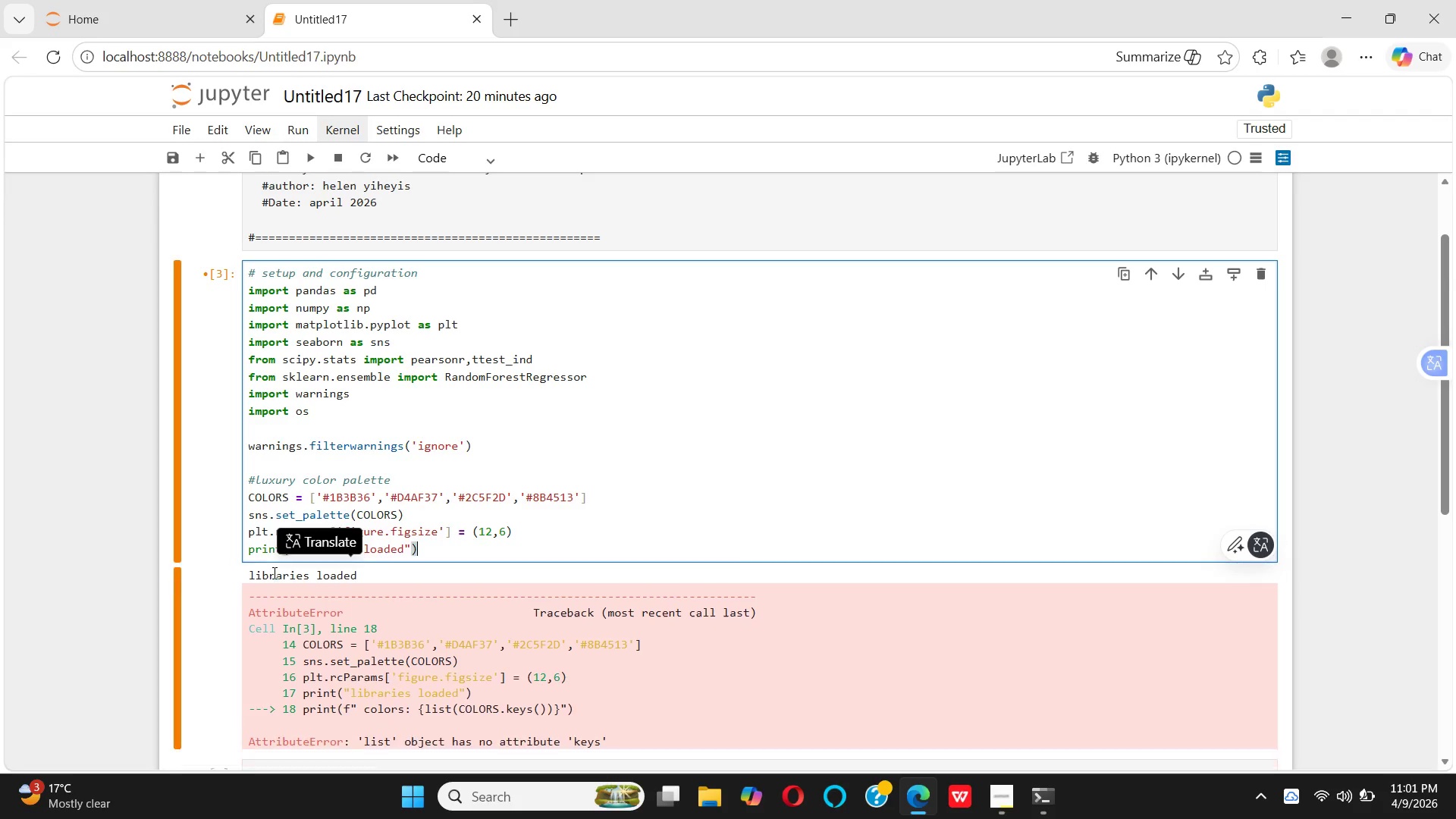 
key(Backspace)
 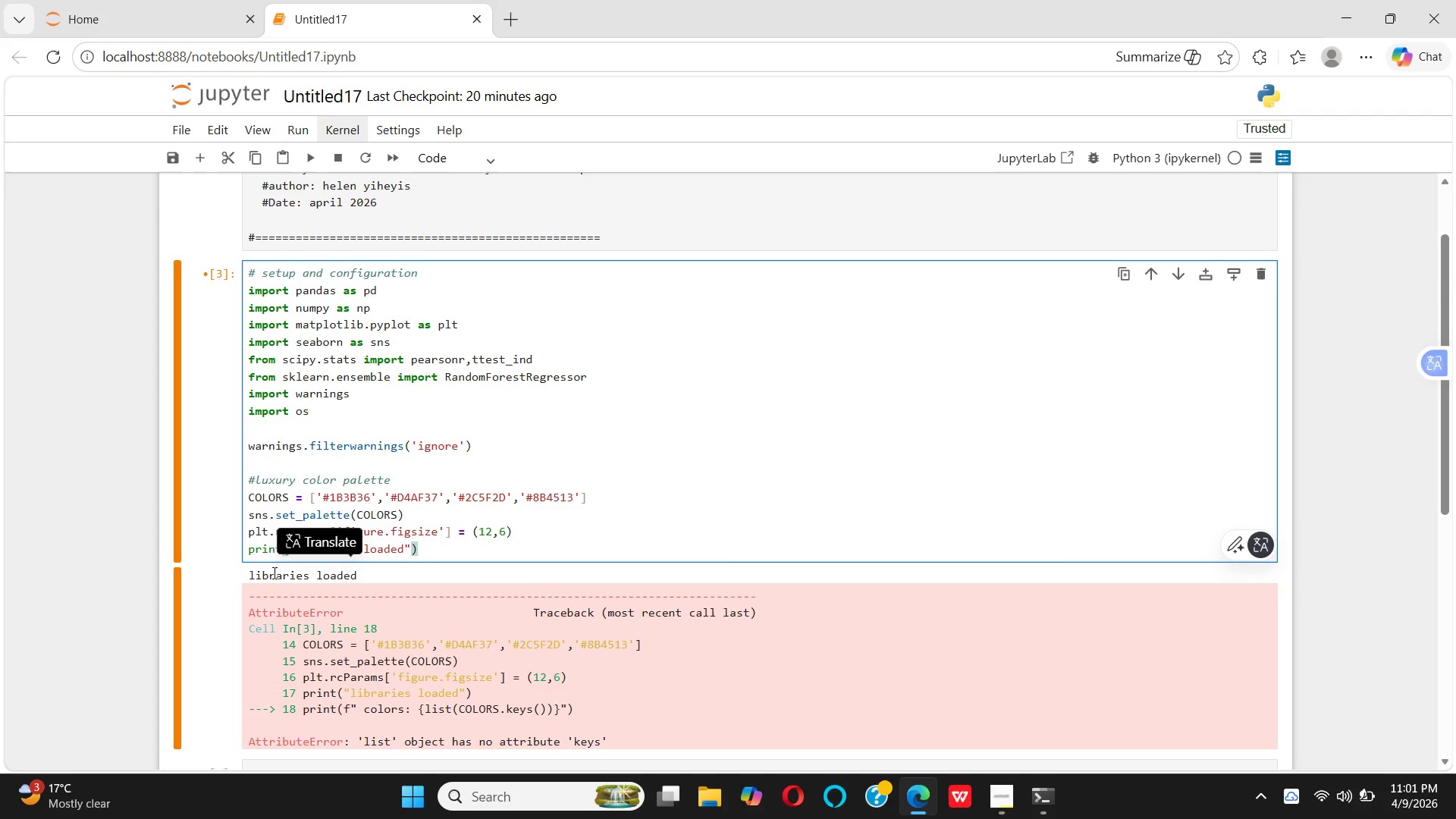 
key(Shift+Enter)
 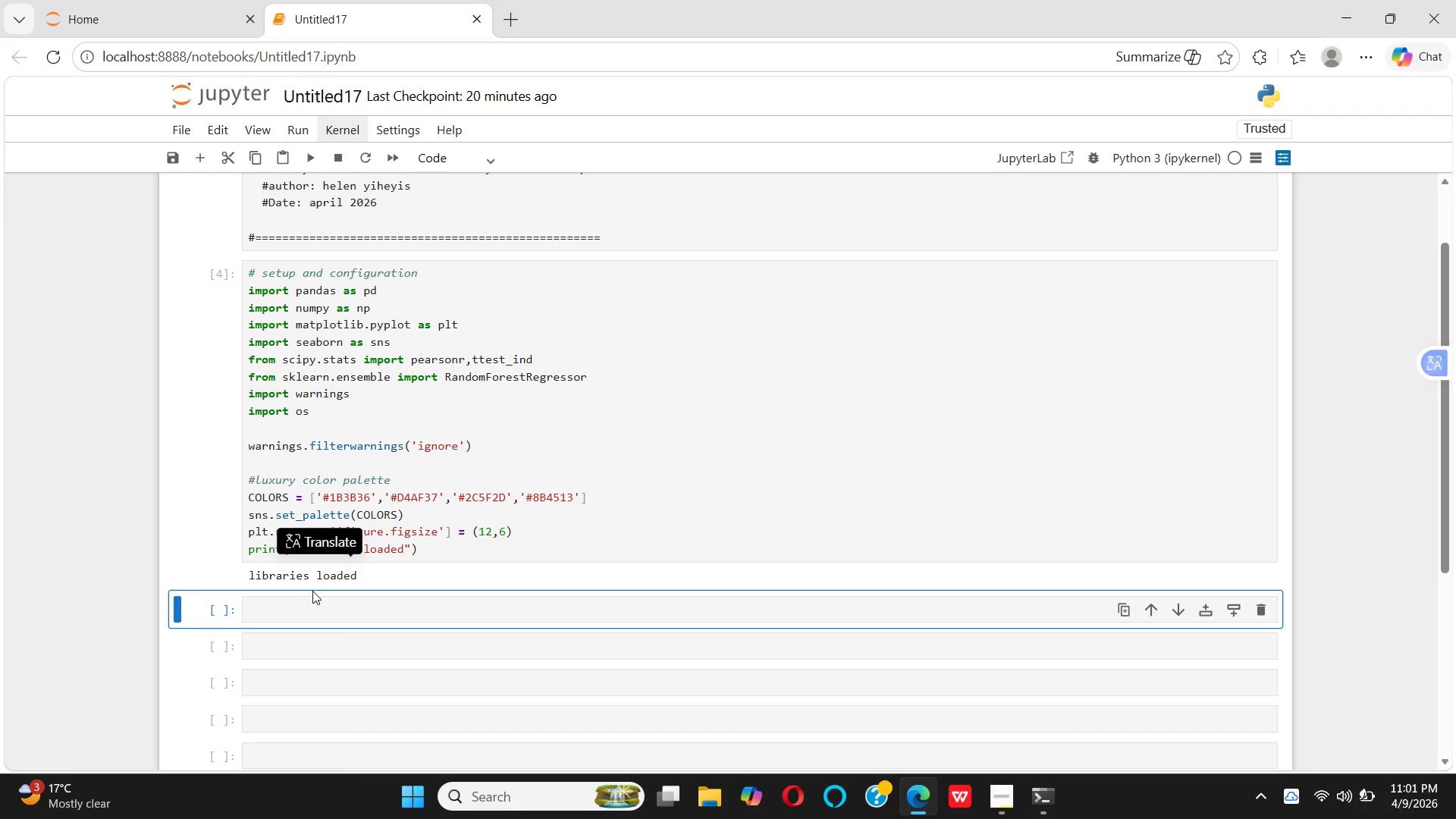 
left_click([317, 604])
 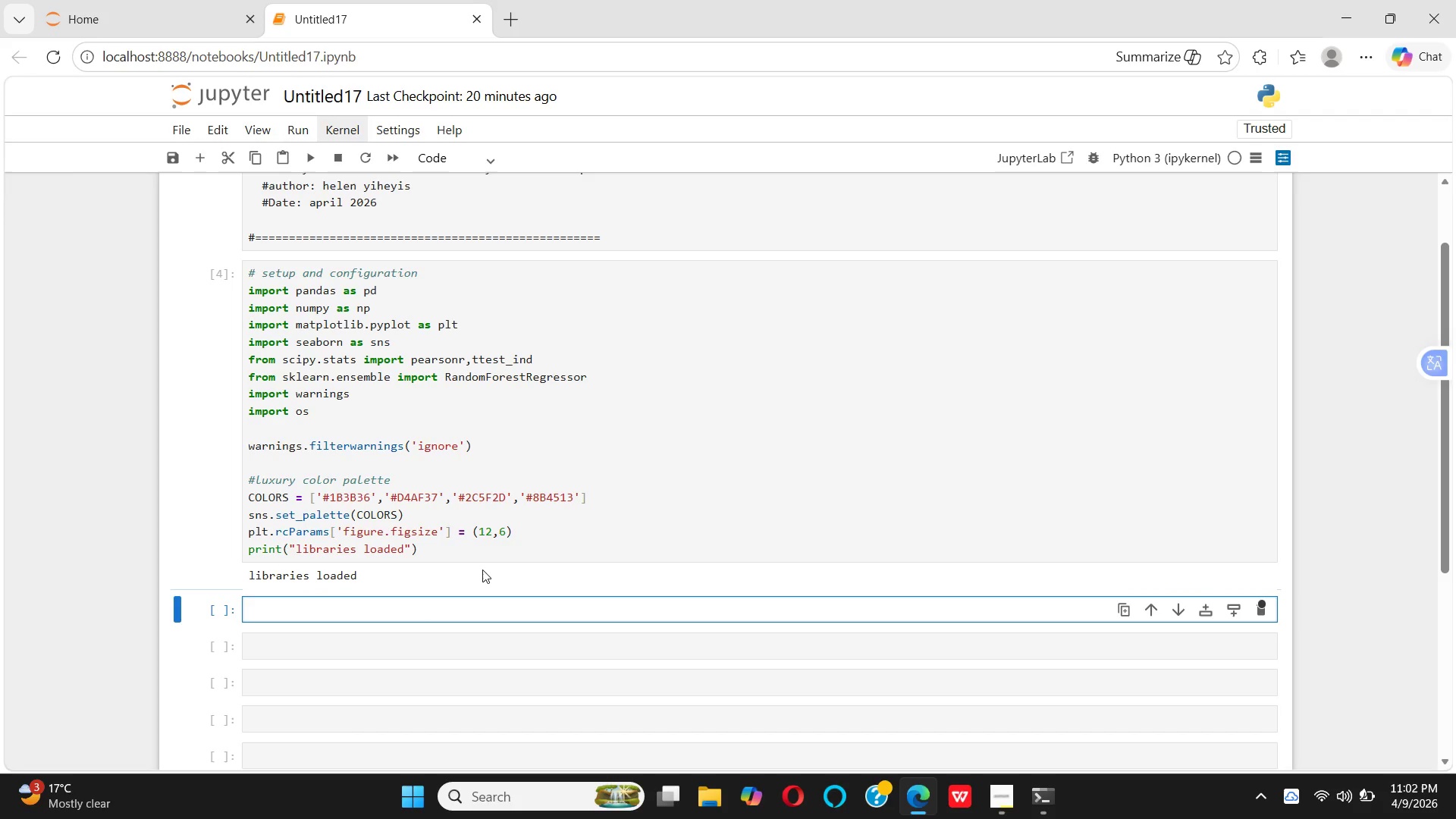 
wait(7.12)
 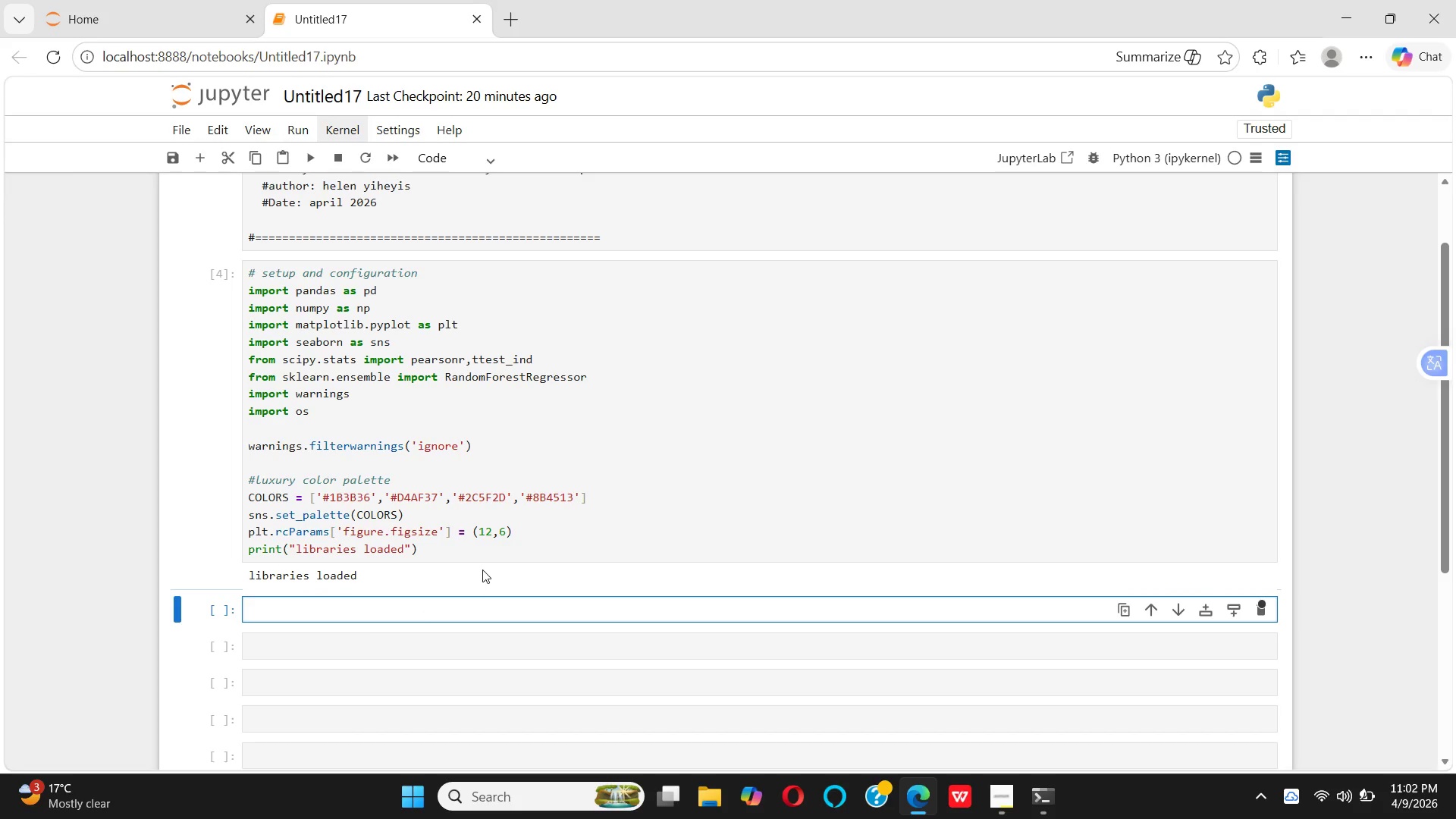 
left_click([995, 797])